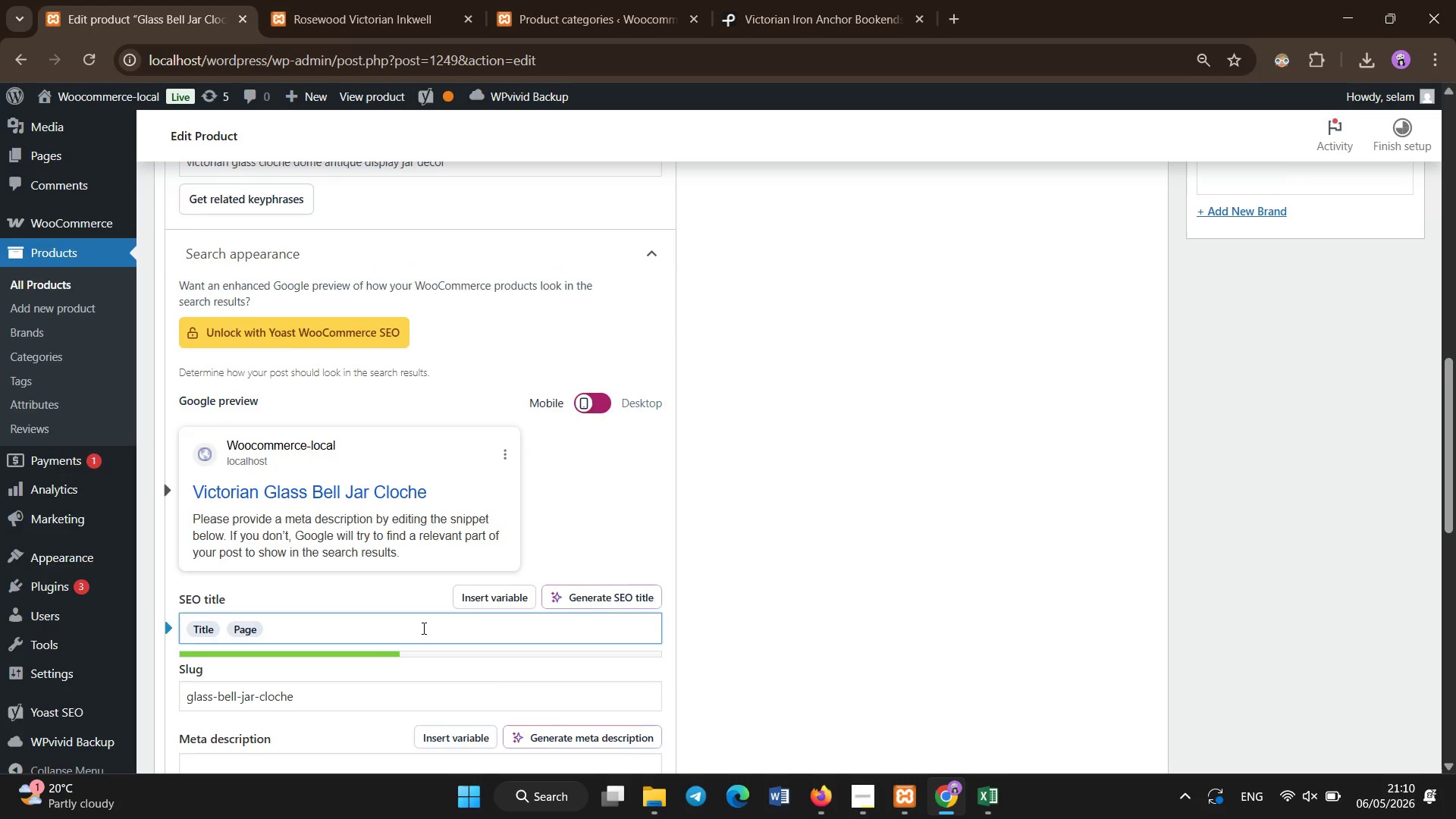 
scroll: coordinate [424, 629], scroll_direction: down, amount: 2.0
 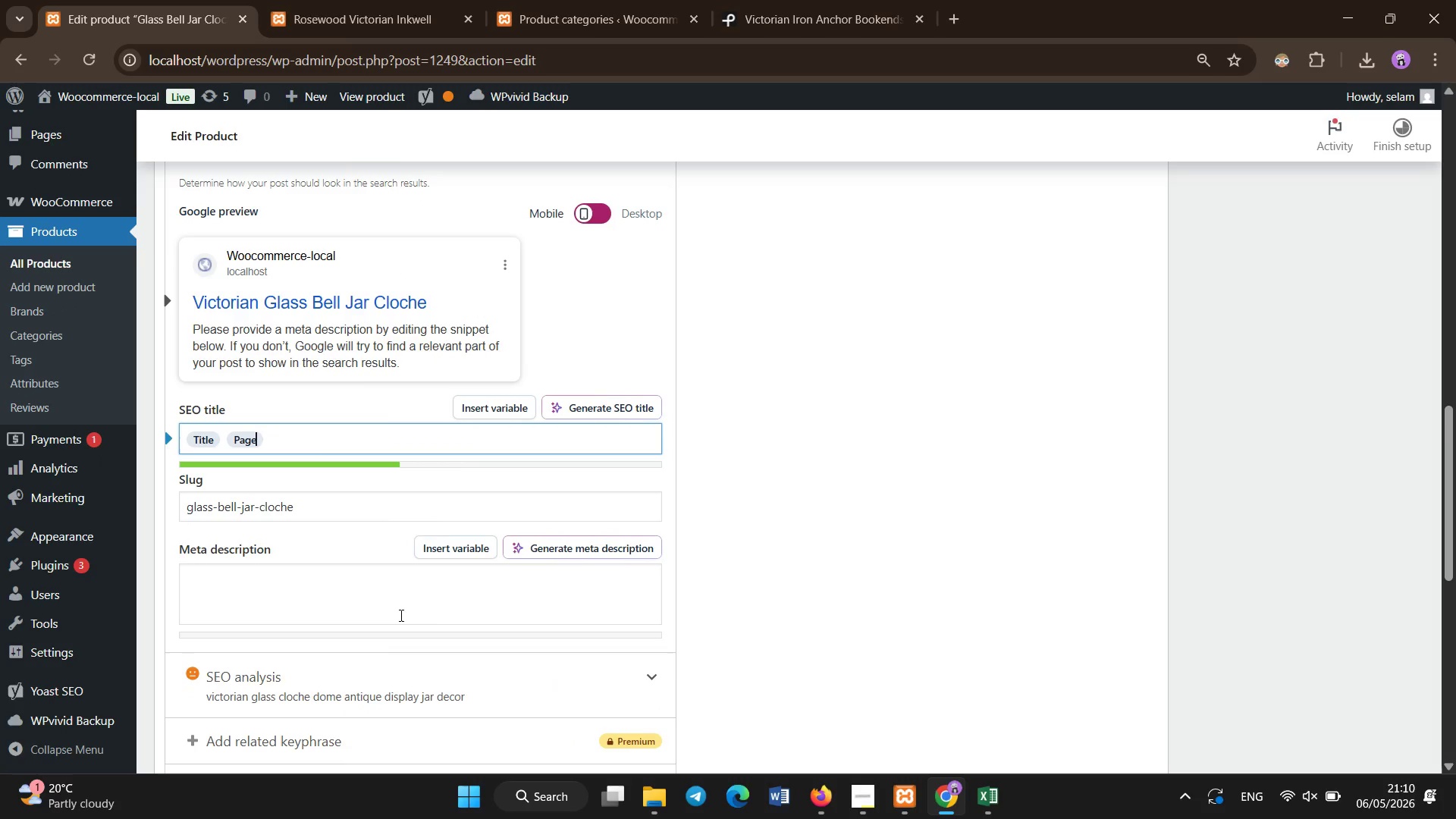 
left_click([401, 616])
 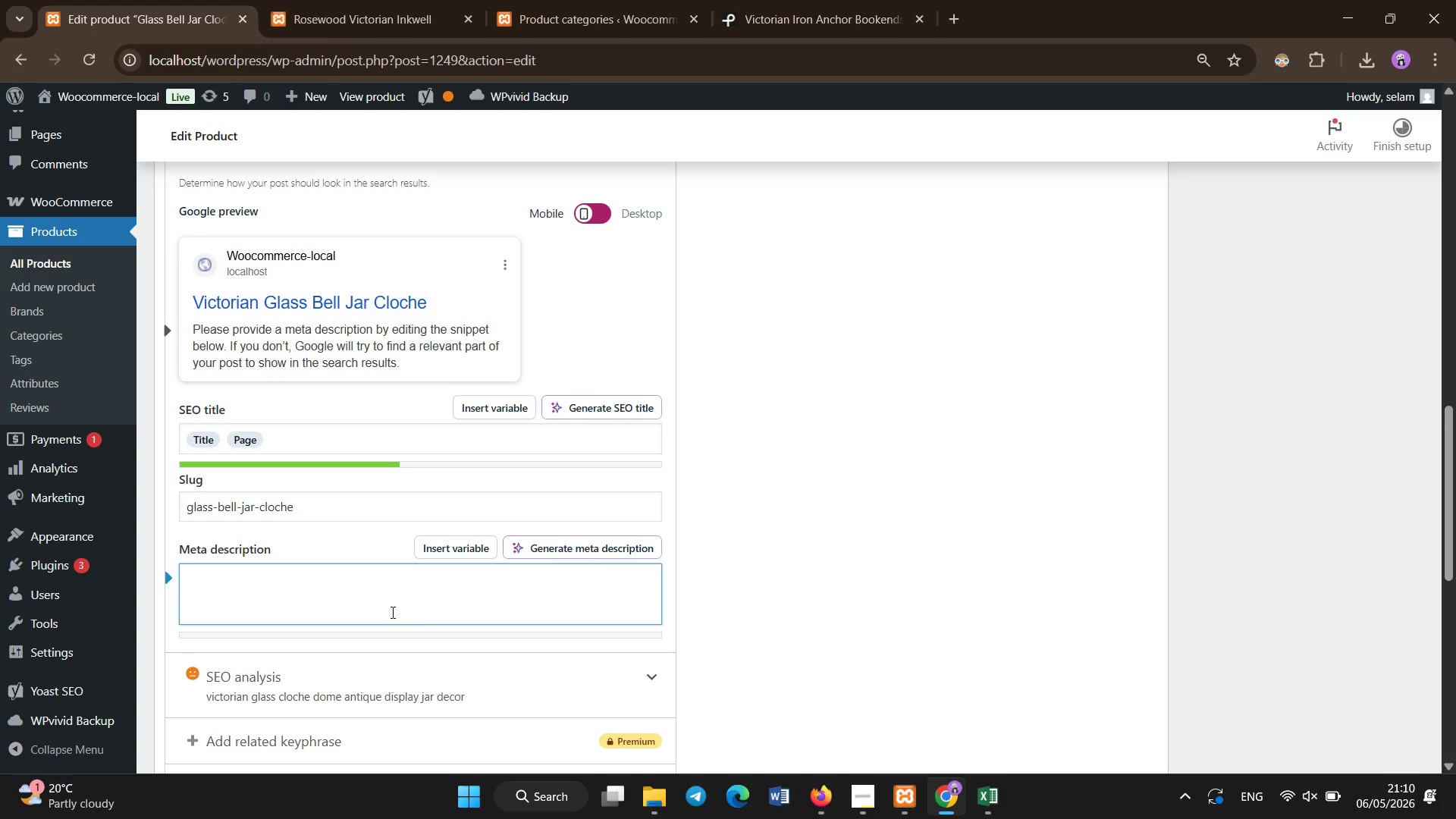 
type(Victorian glass bell jar cloche dome inspired by antique specimen display, perfect for elegant vintage decor collection )
key(Backspace)
type(s.)
 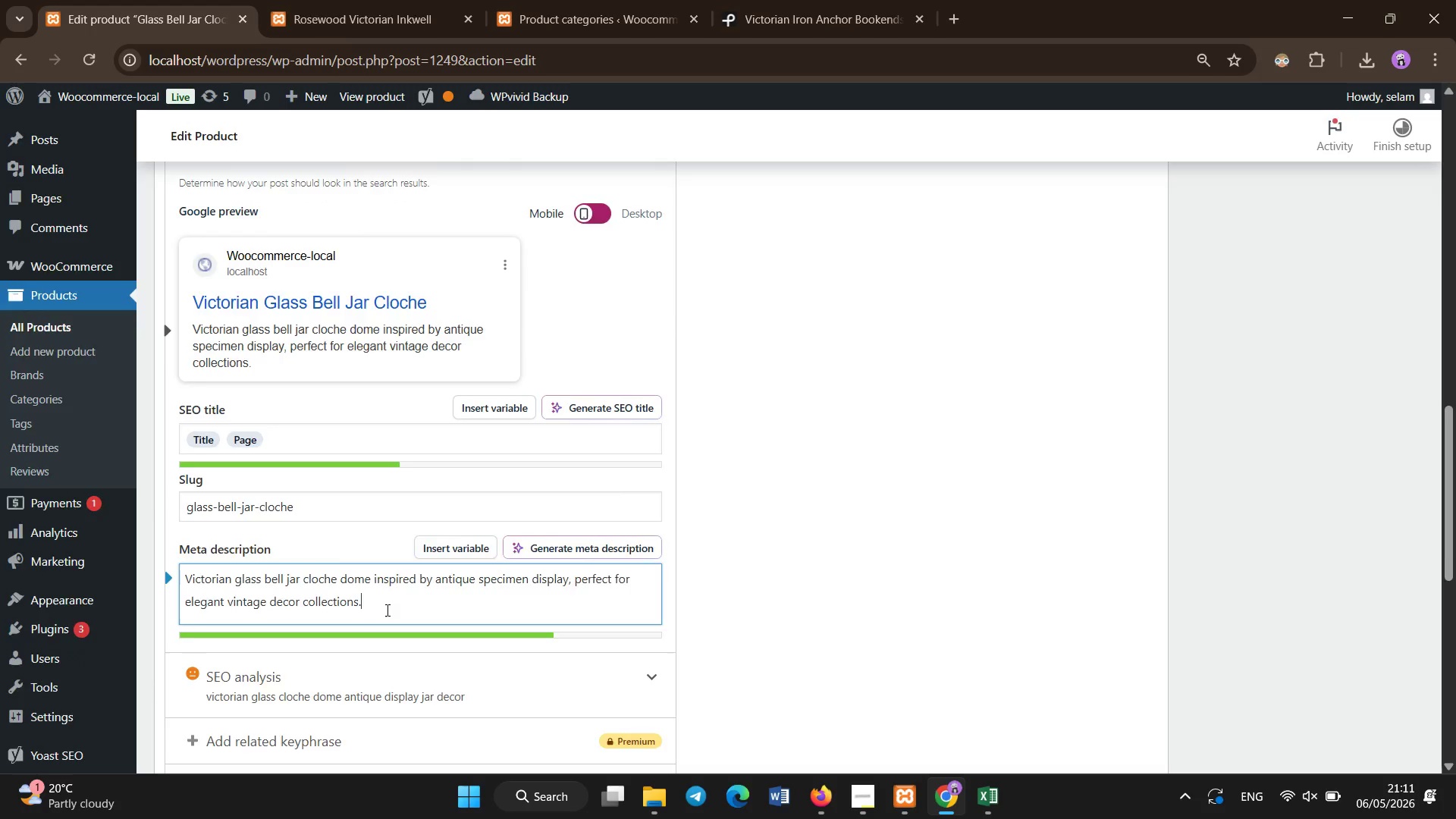 
scroll: coordinate [388, 610], scroll_direction: up, amount: 11.0
 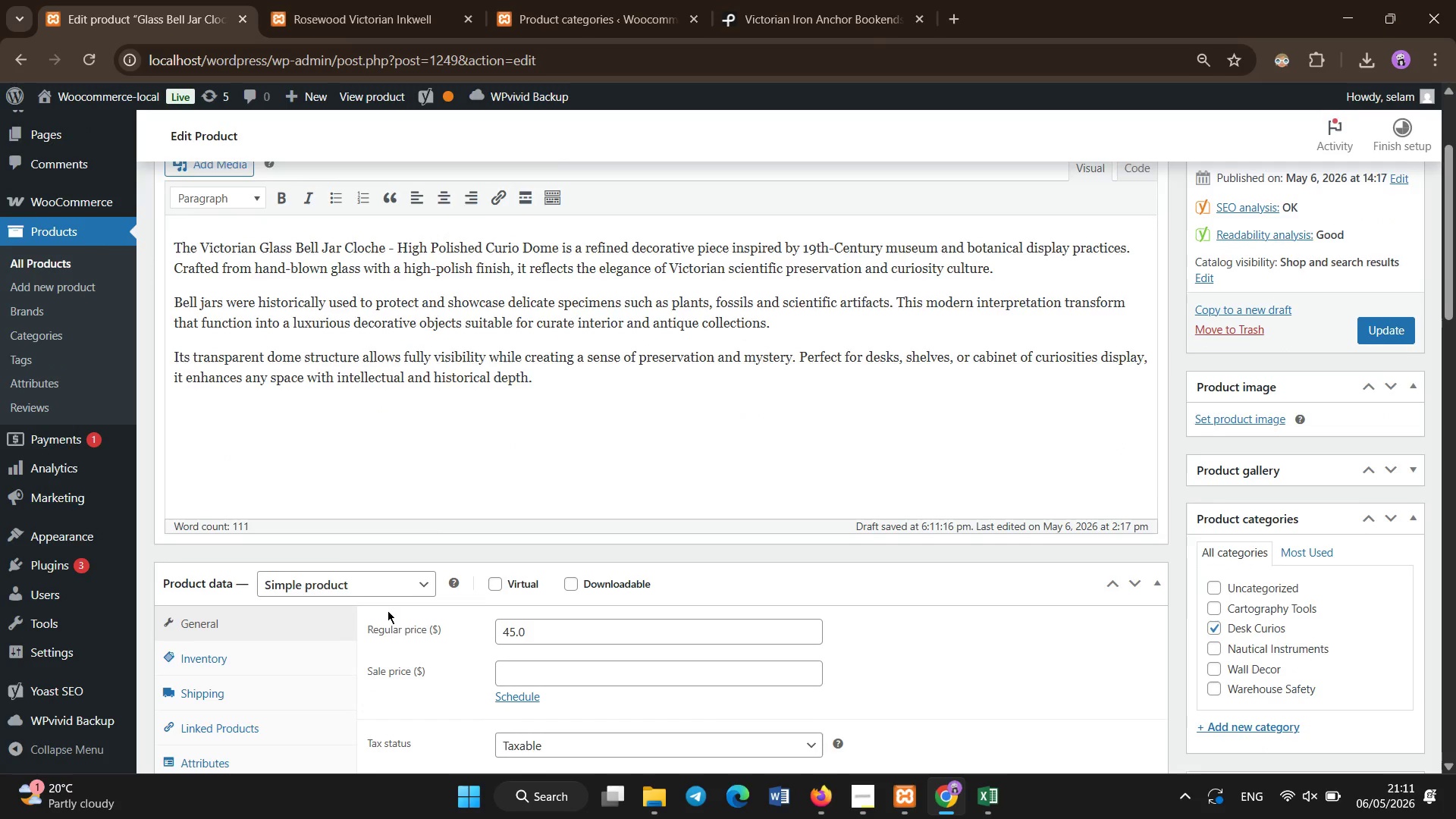 
scroll: coordinate [388, 610], scroll_direction: none, amount: 0.0
 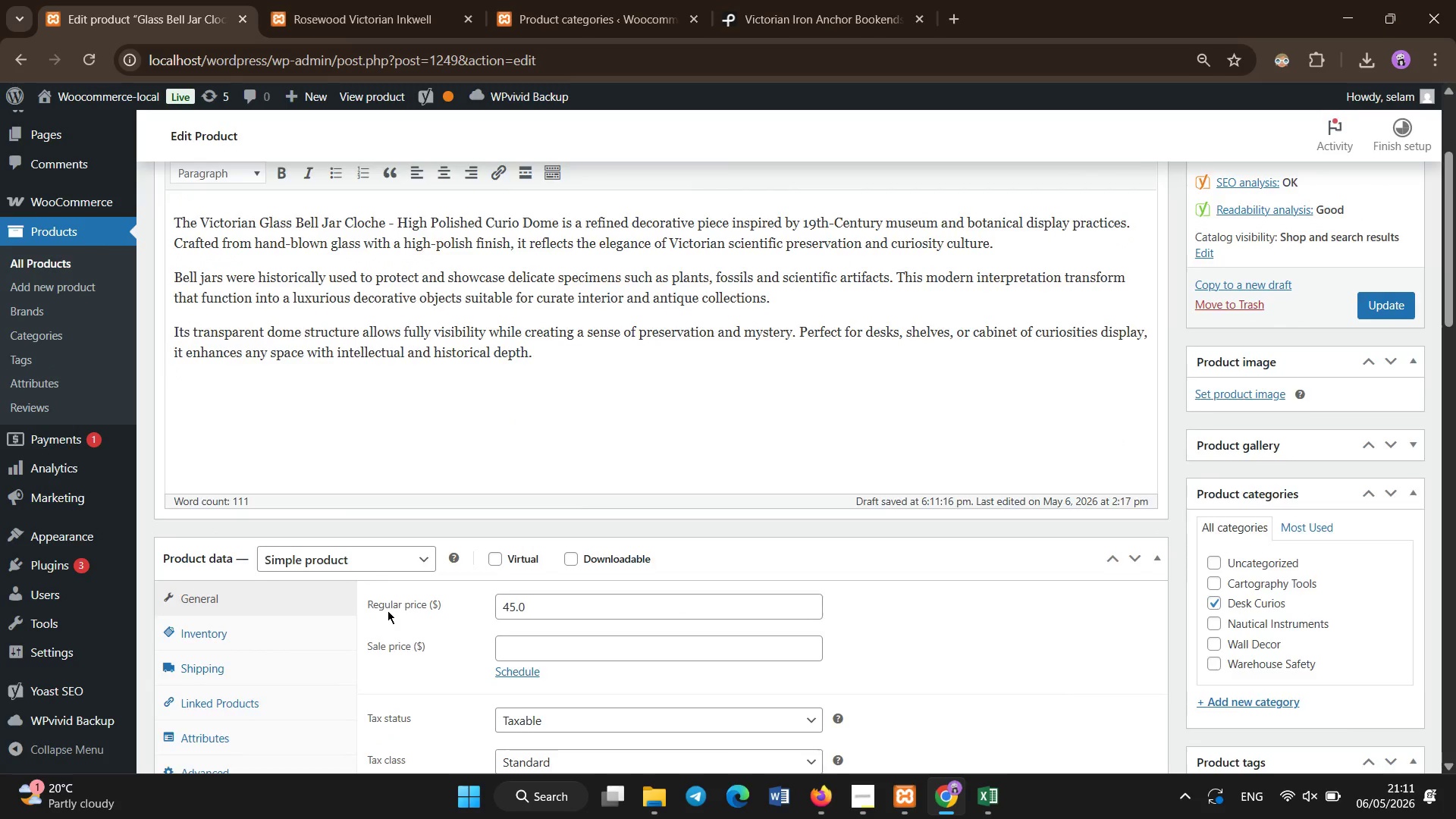 
scroll: coordinate [388, 610], scroll_direction: down, amount: 3.0
 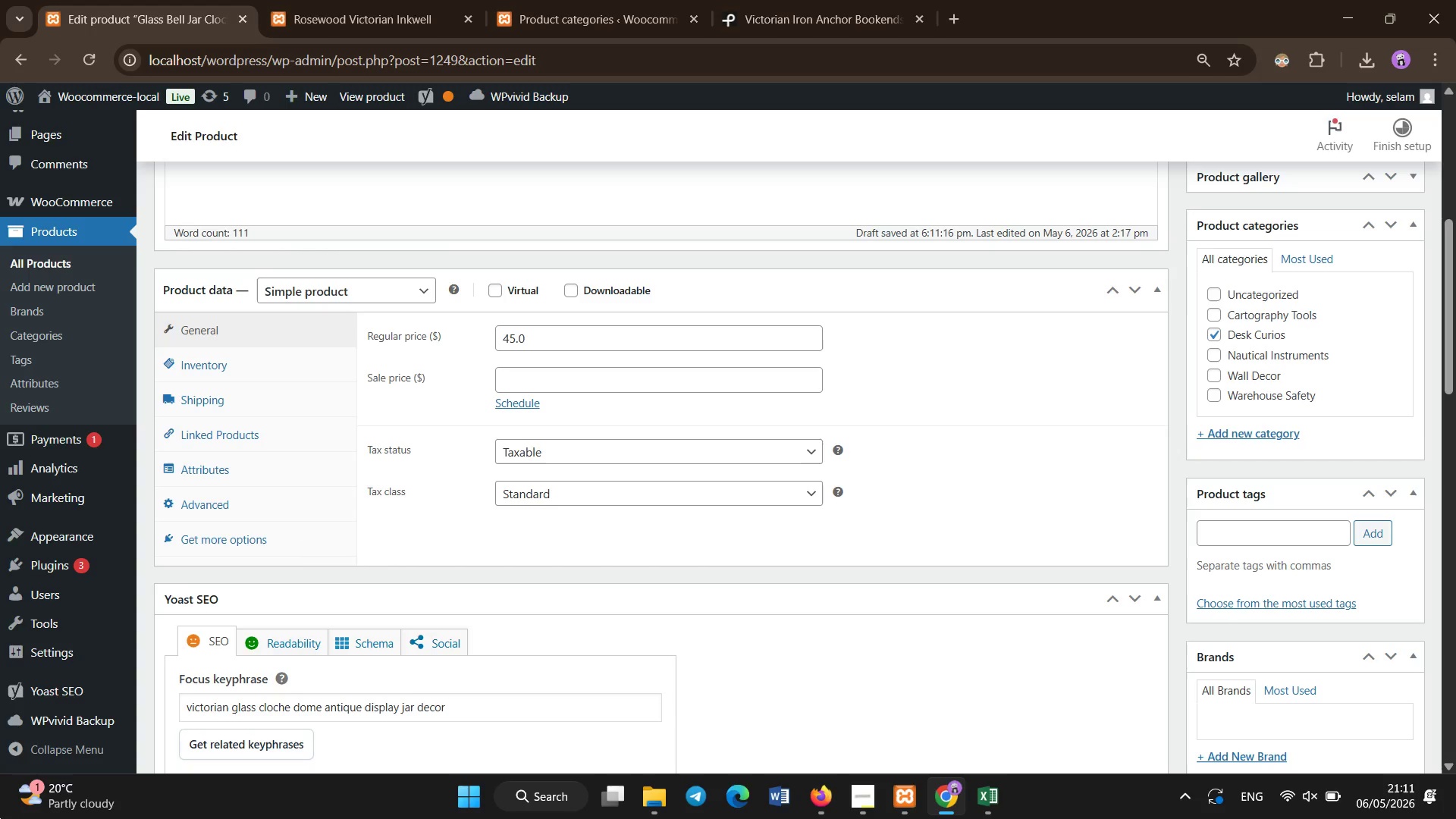 
left_click_drag(start_coordinate=[562, 339], to_coordinate=[476, 335])
 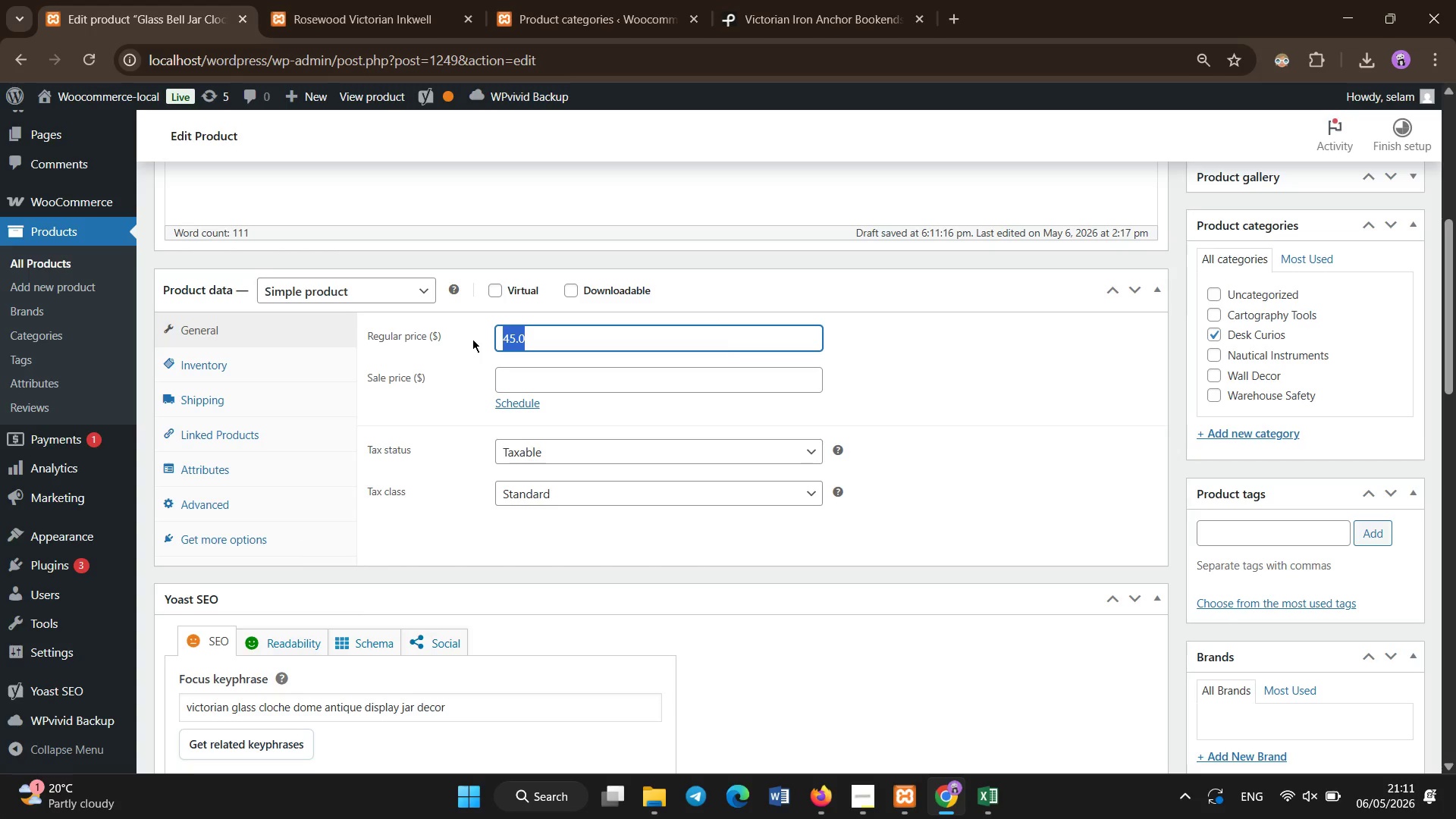 
type(112.50)
 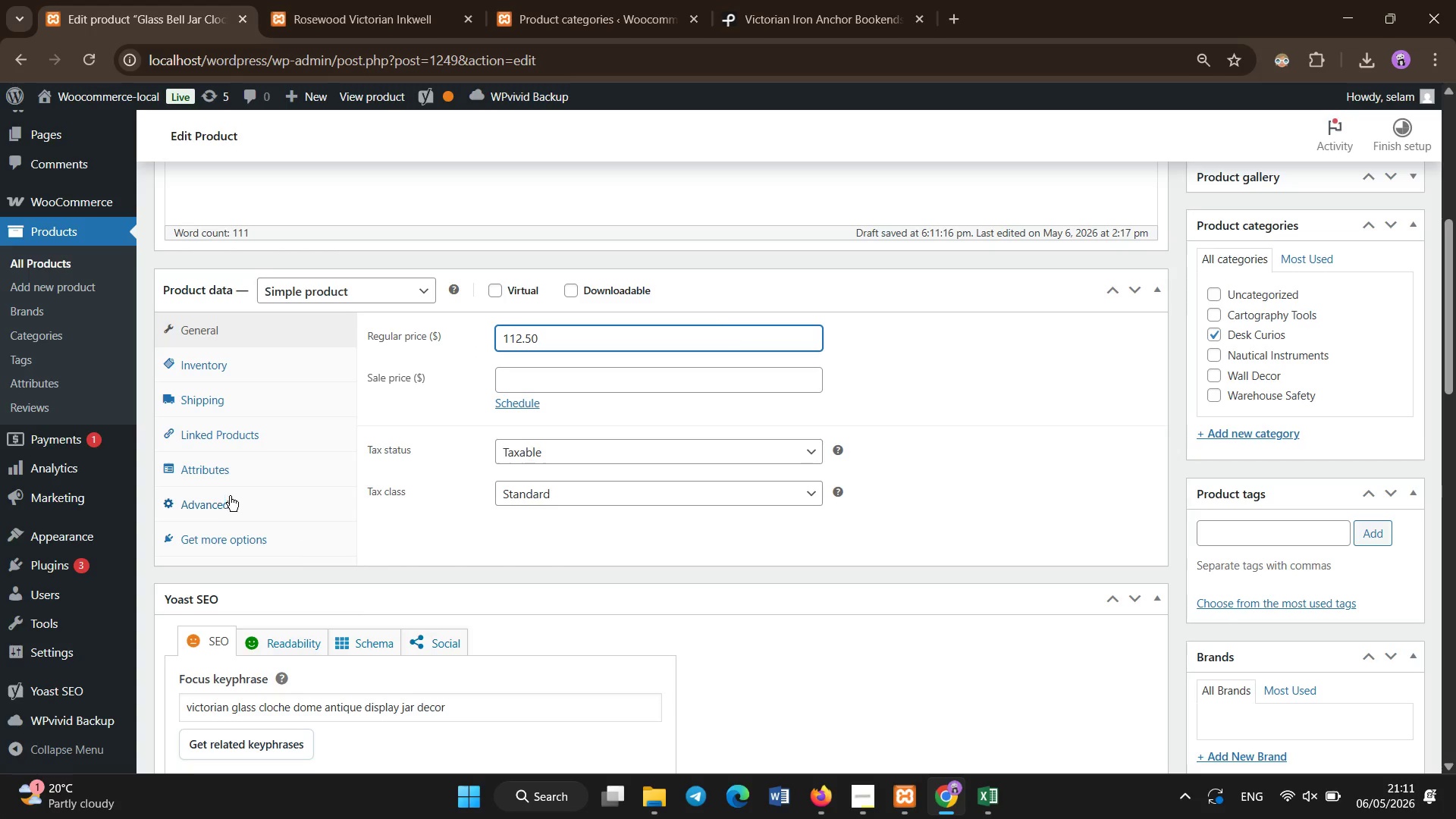 
left_click([231, 472])
 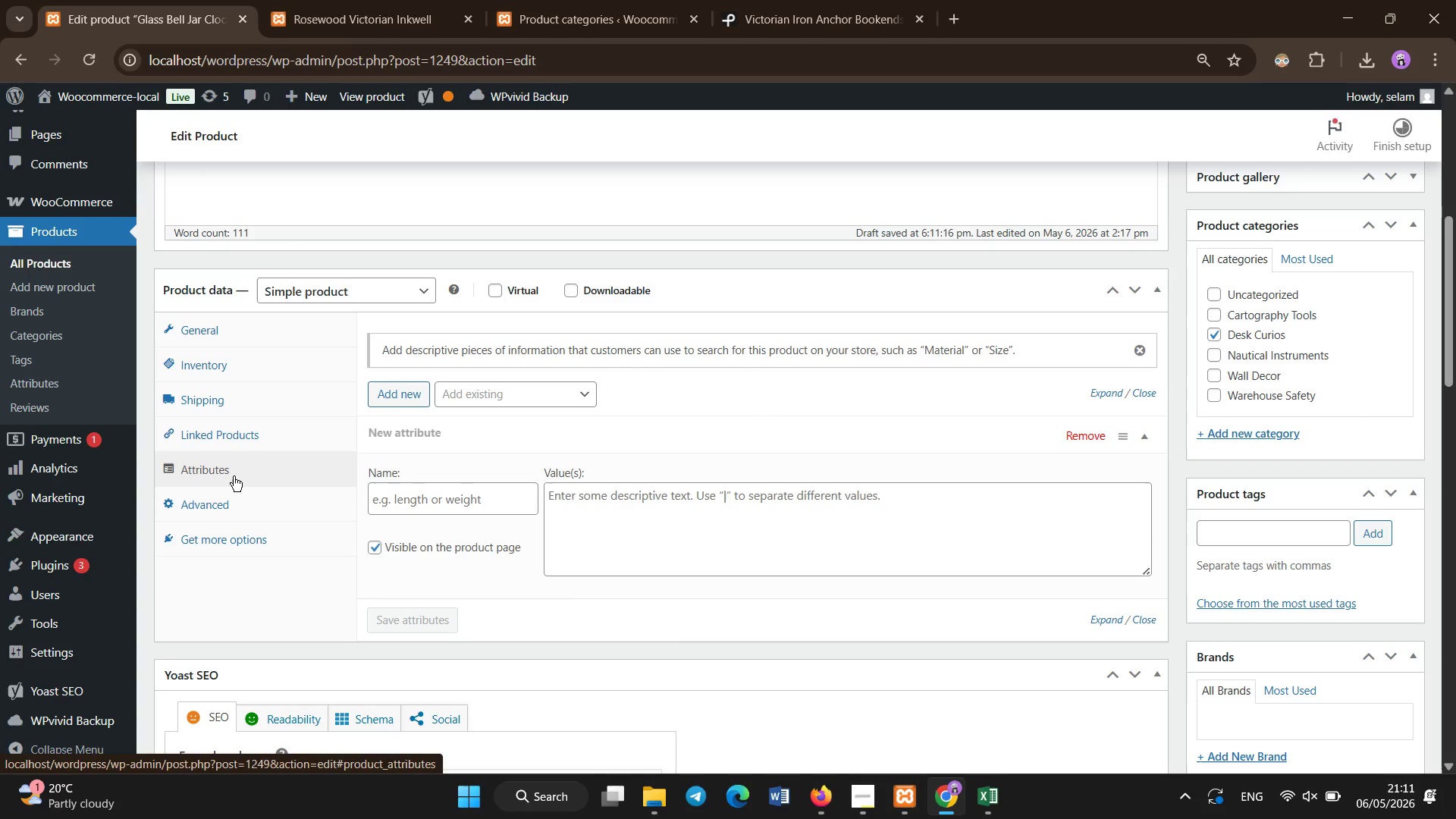 
wait(5.75)
 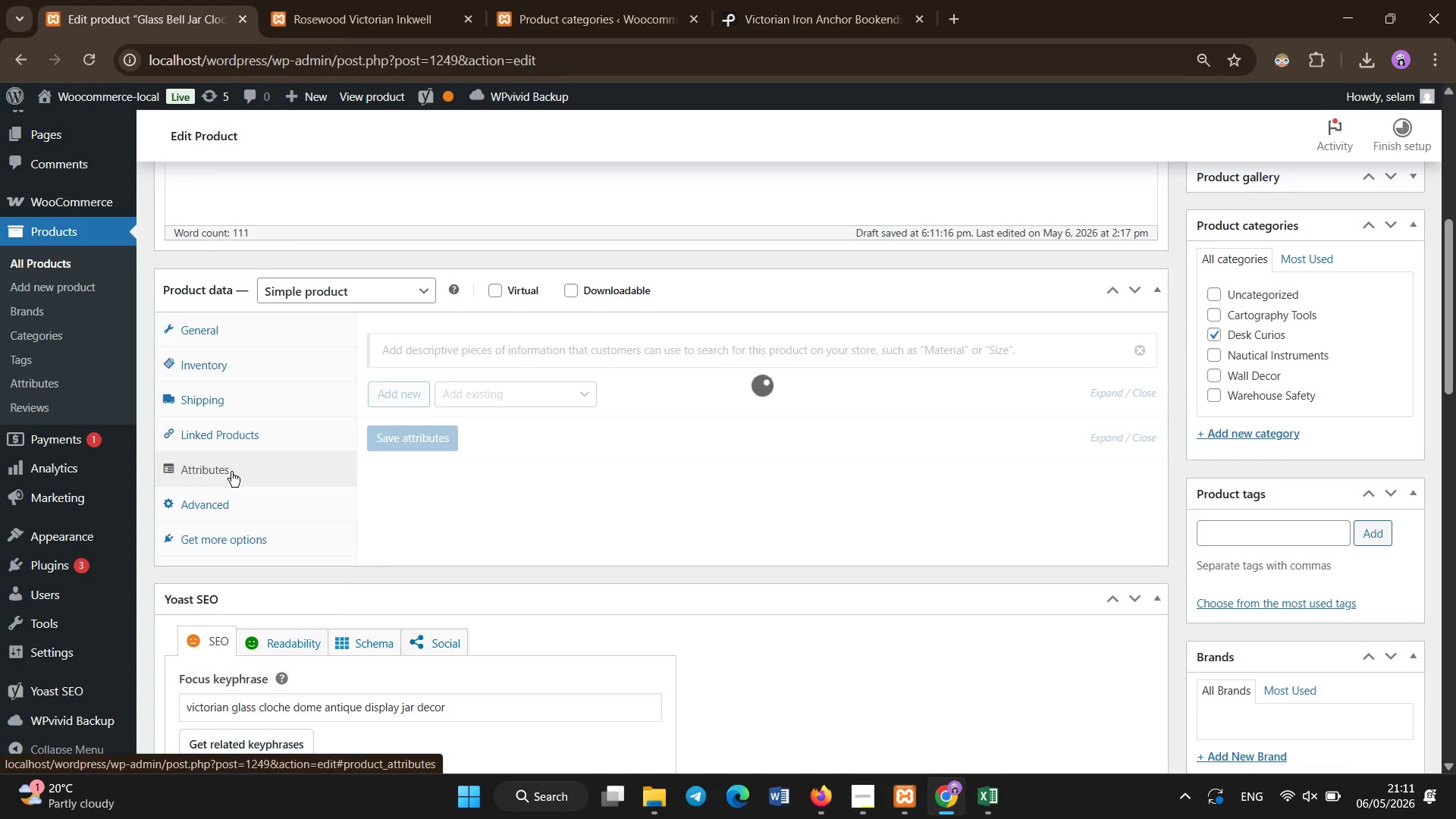 
left_click([501, 399])
 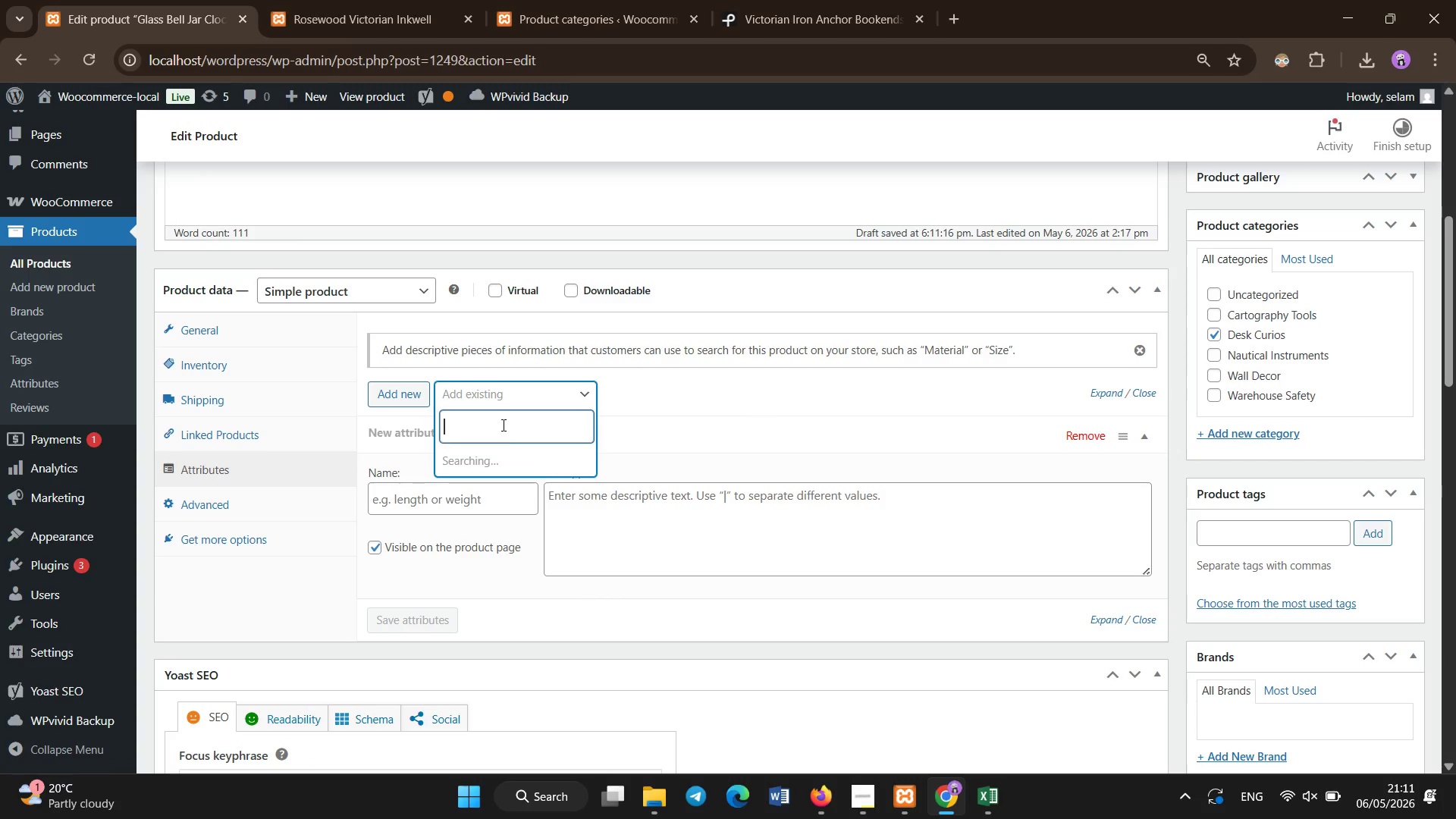 
mouse_move([507, 464])
 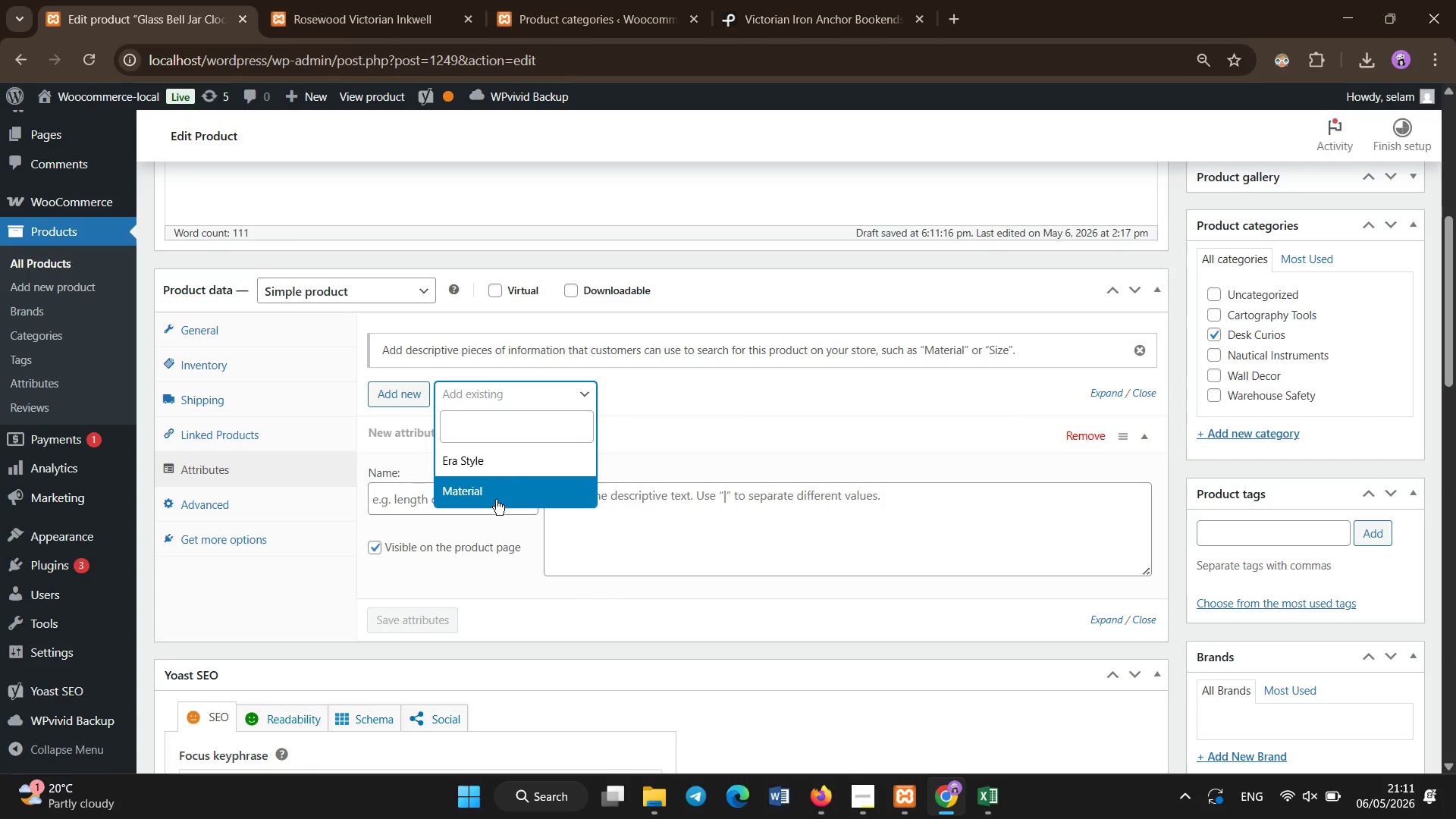 
left_click([496, 500])
 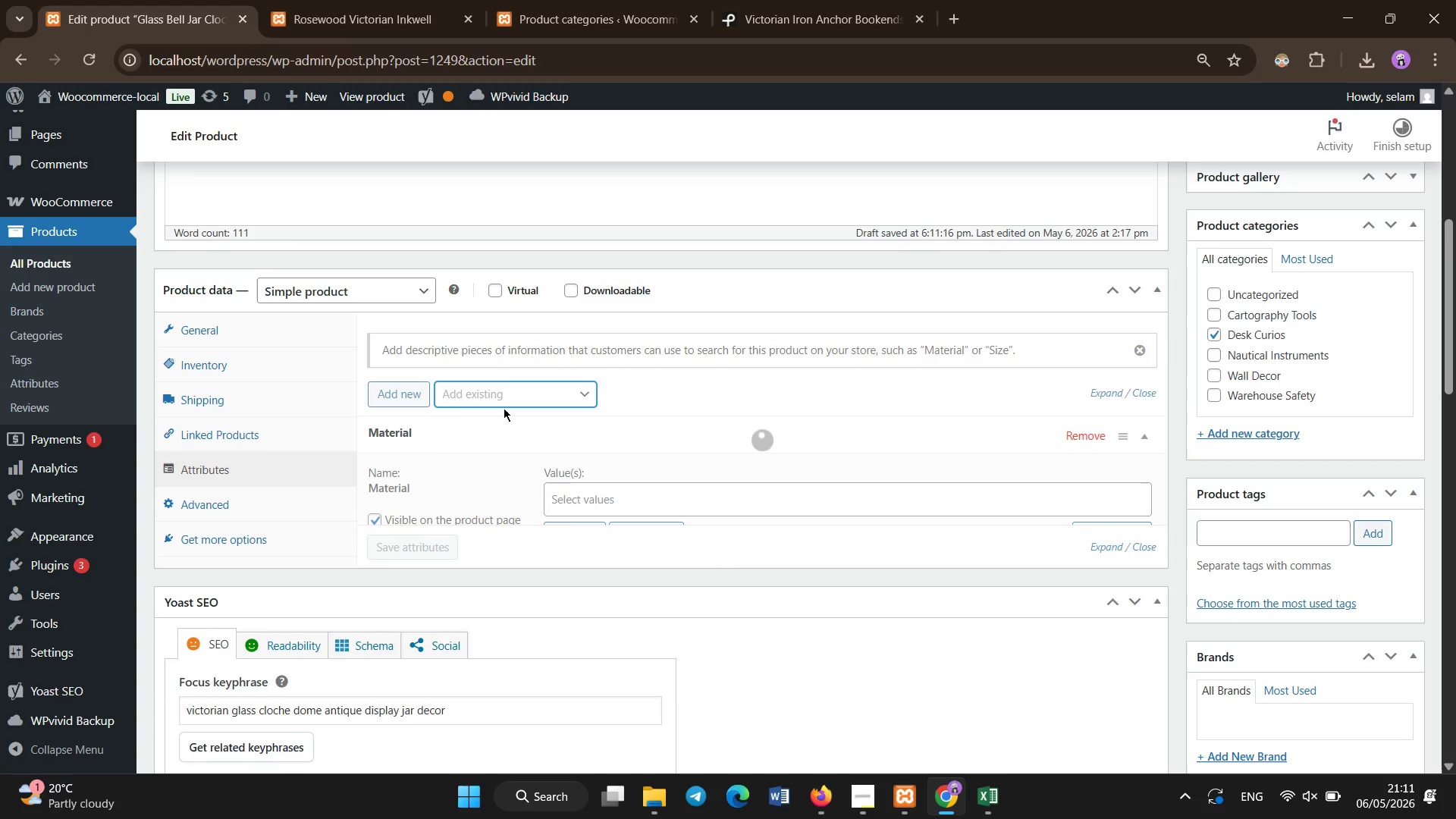 
left_click([513, 398])
 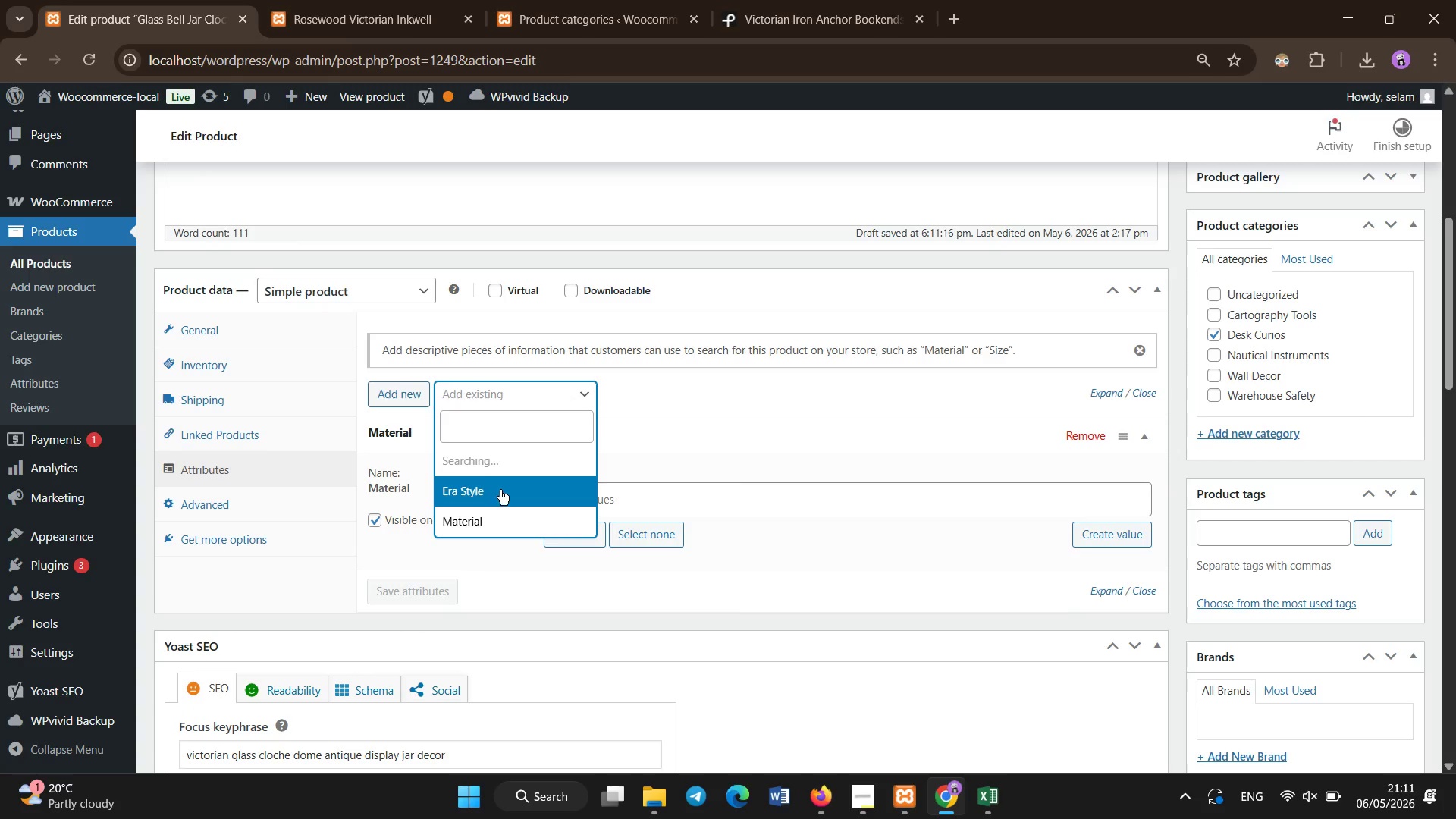 
left_click([500, 490])
 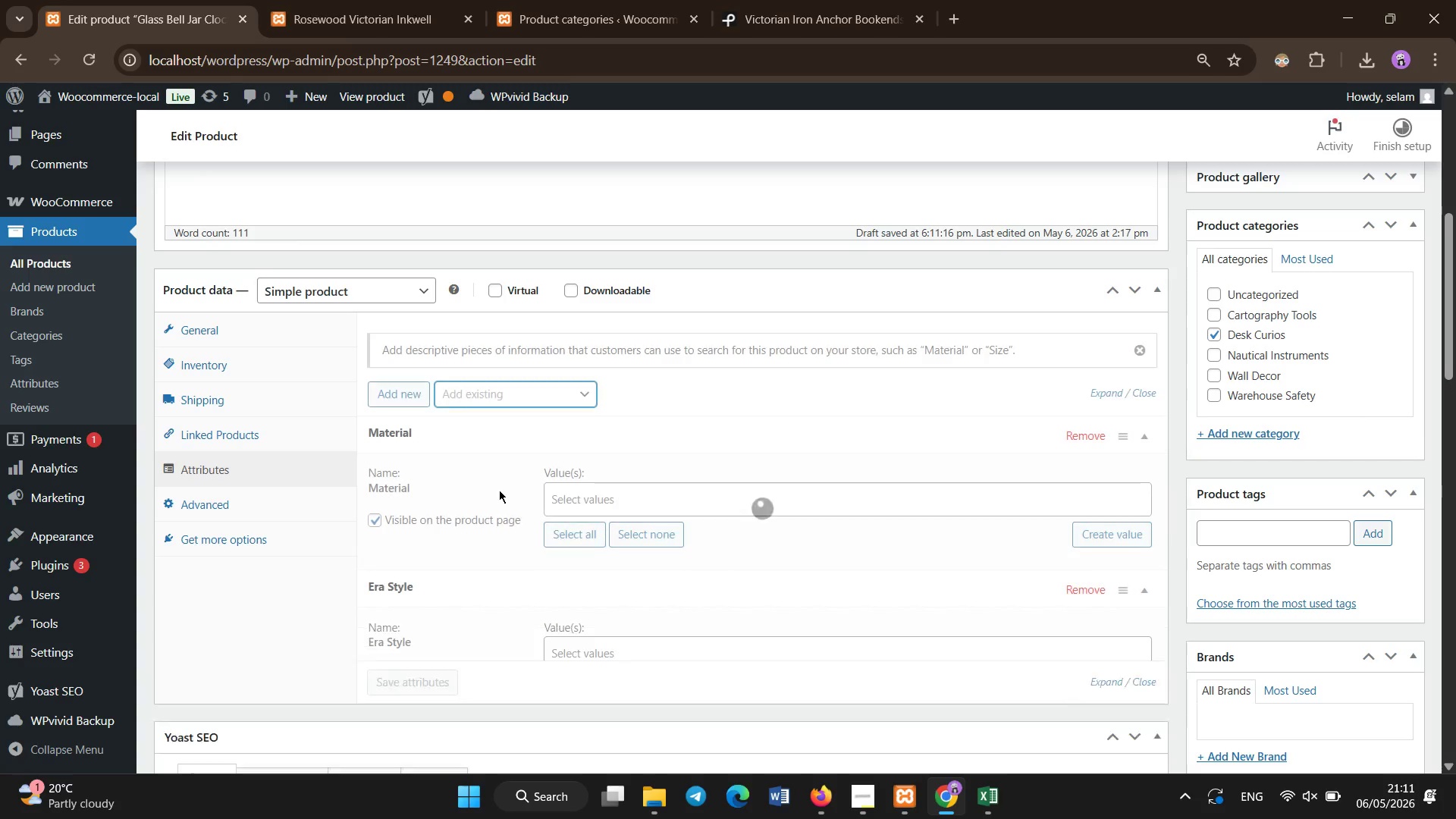 
mouse_move([605, 503])
 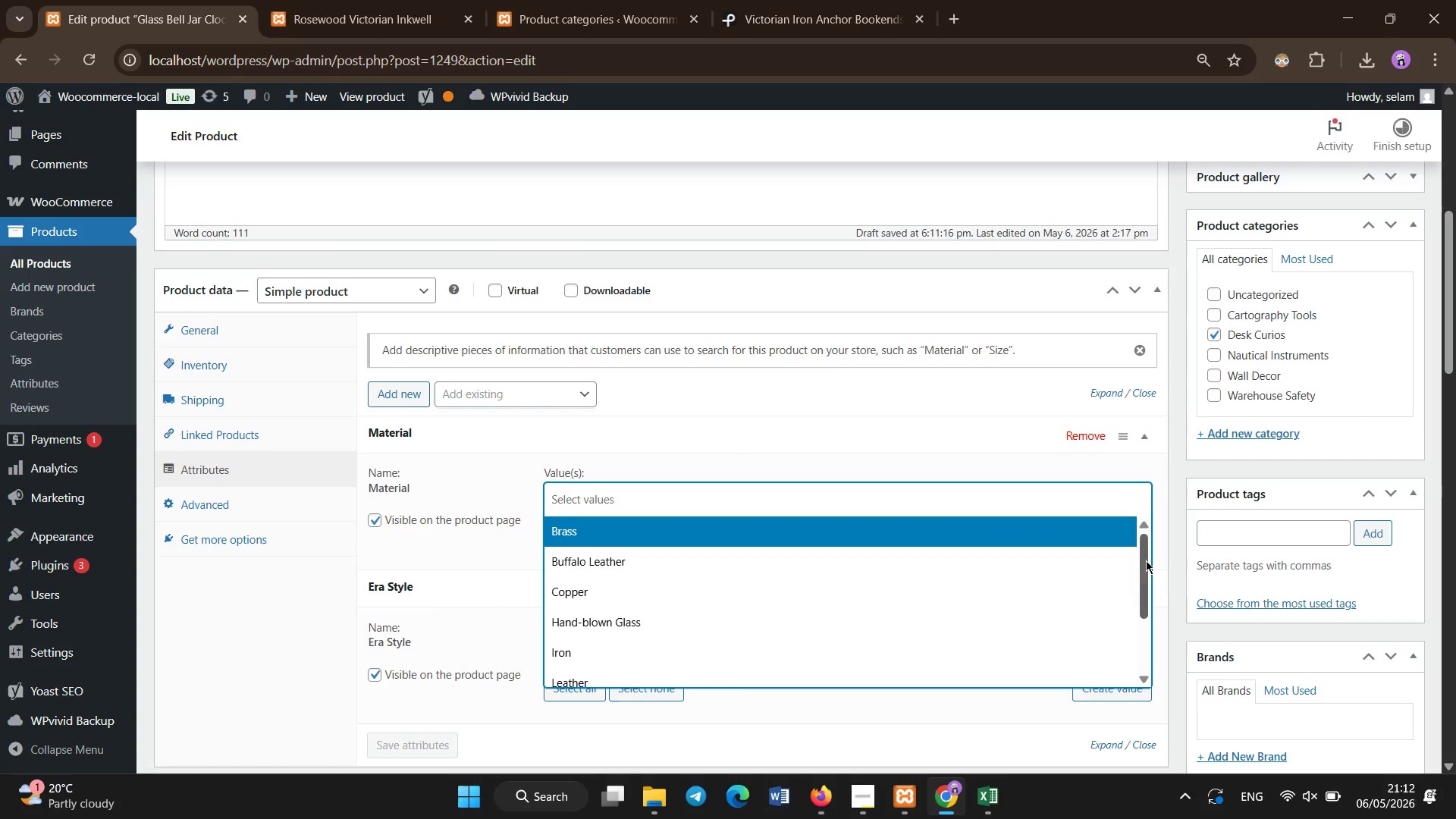 
left_click_drag(start_coordinate=[1144, 560], to_coordinate=[1149, 587])
 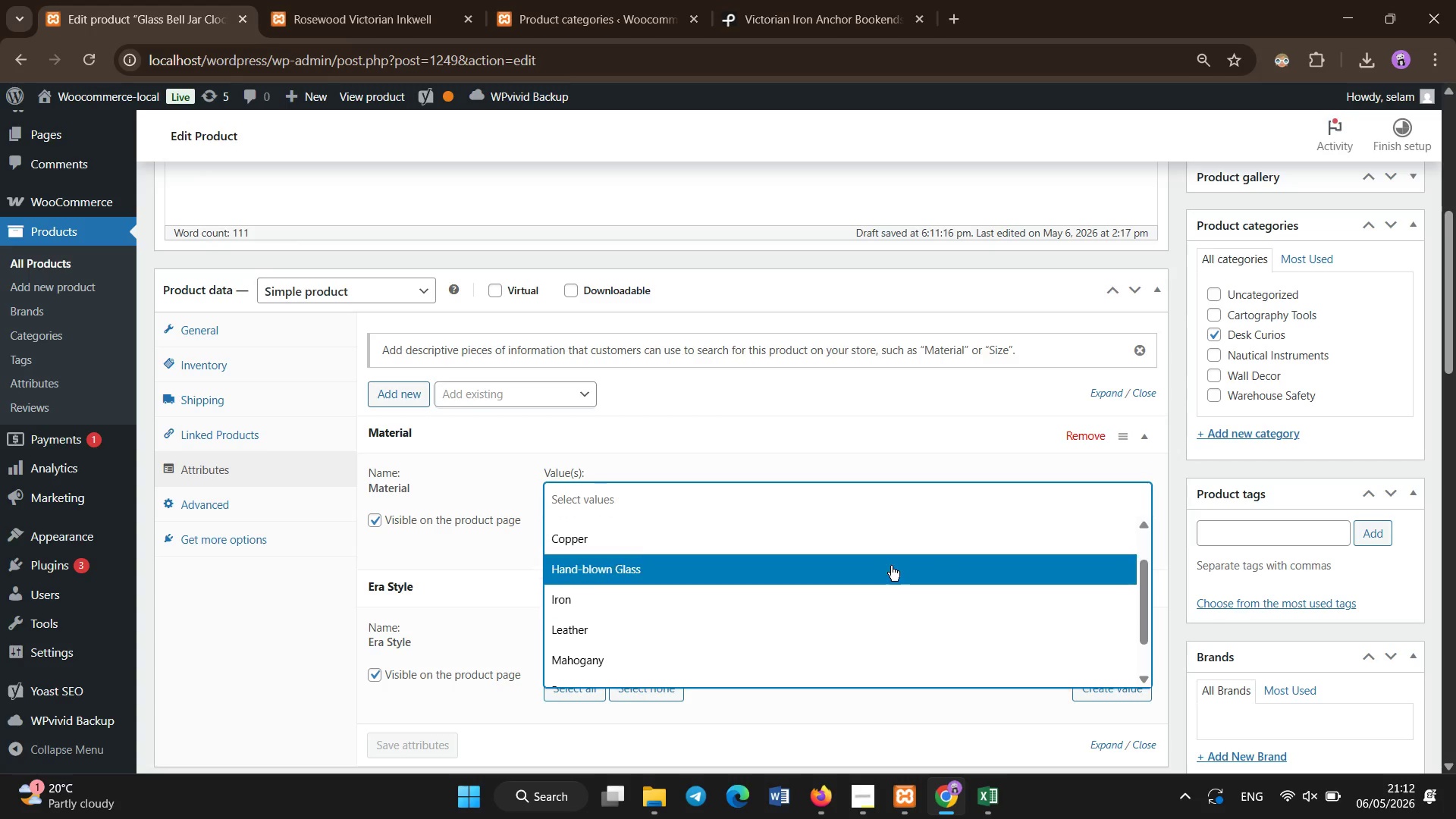 
left_click([881, 555])
 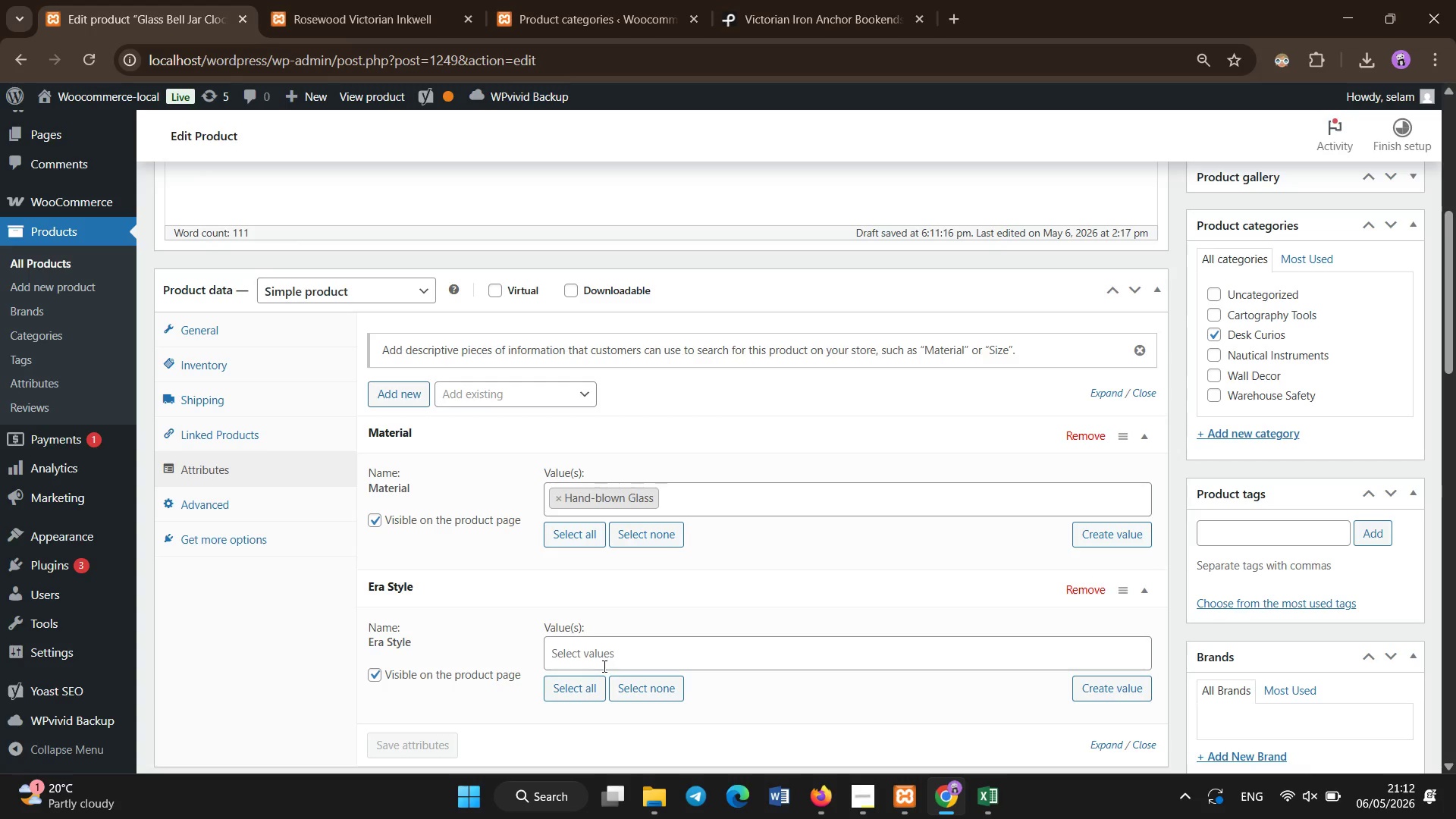 
left_click([598, 657])
 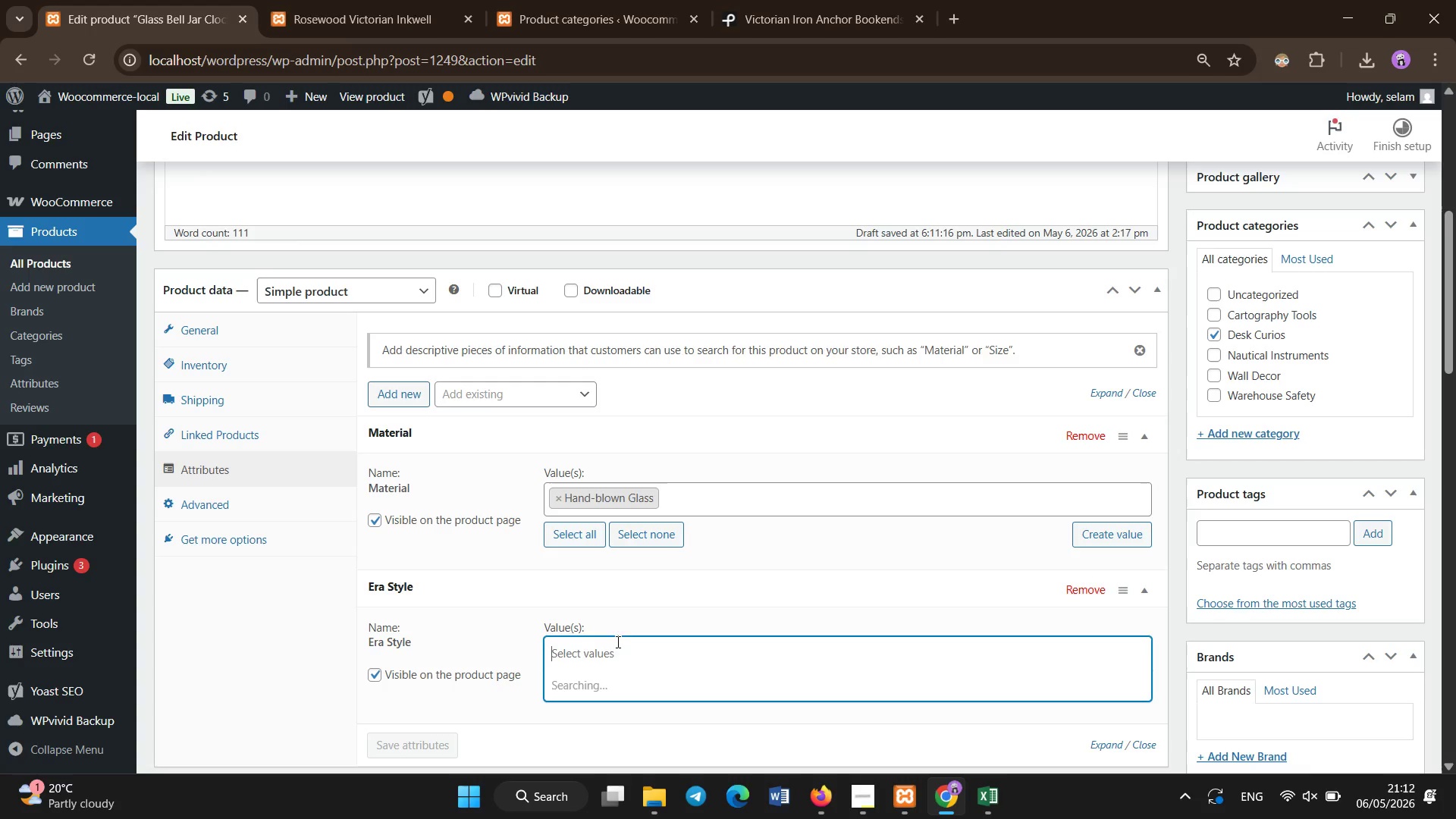 
mouse_move([618, 655])
 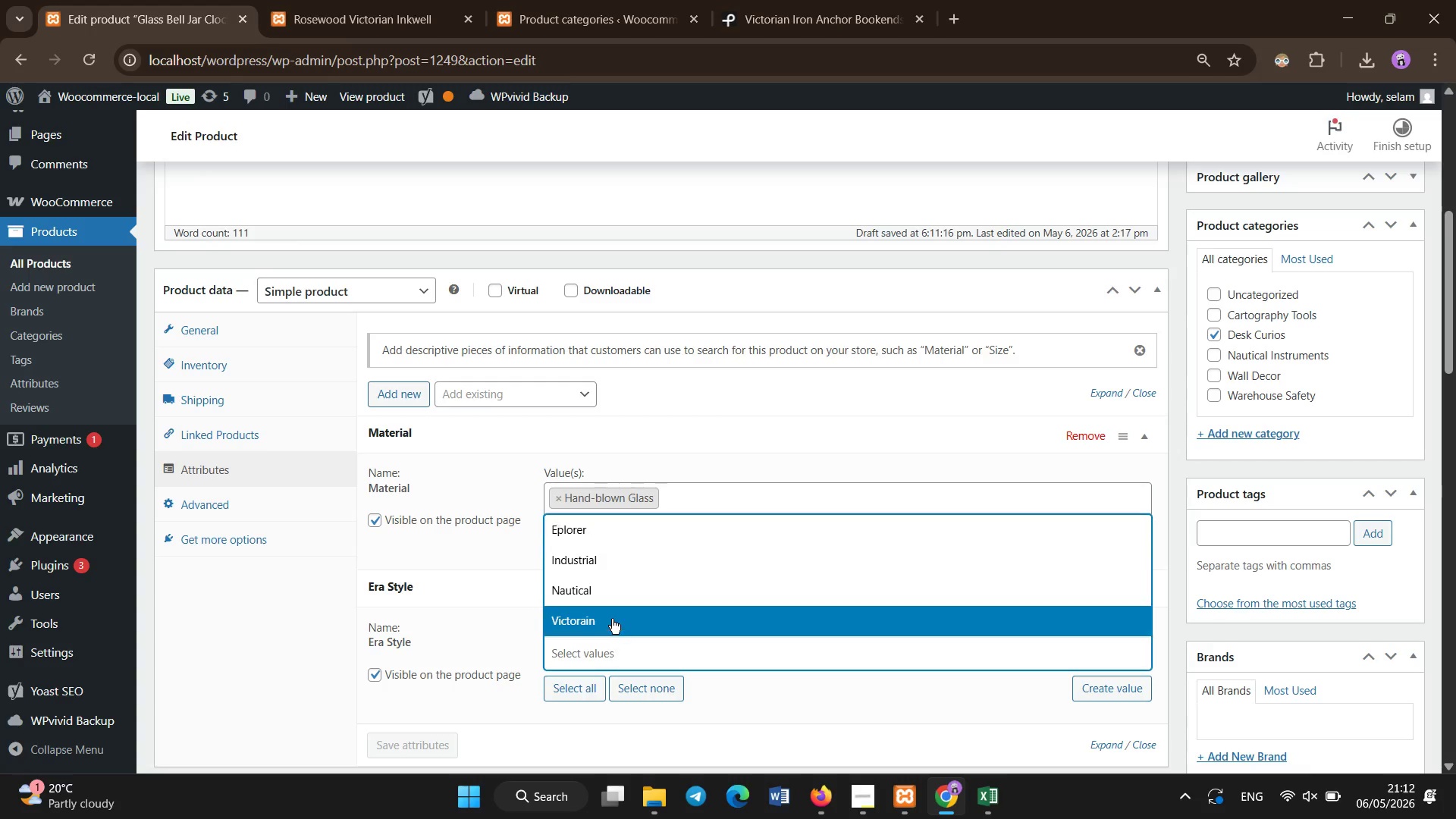 
left_click([612, 619])
 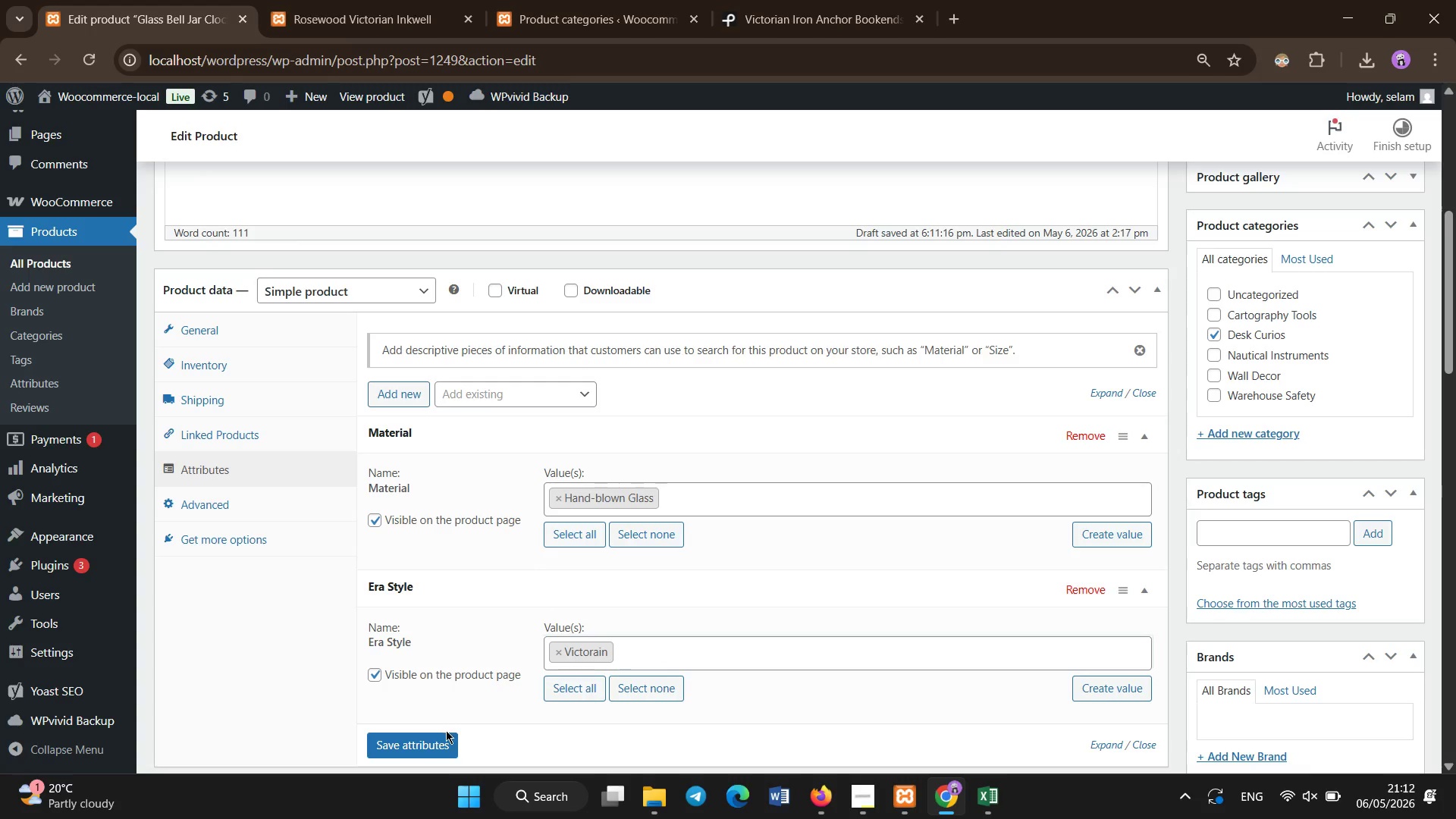 
left_click([444, 739])
 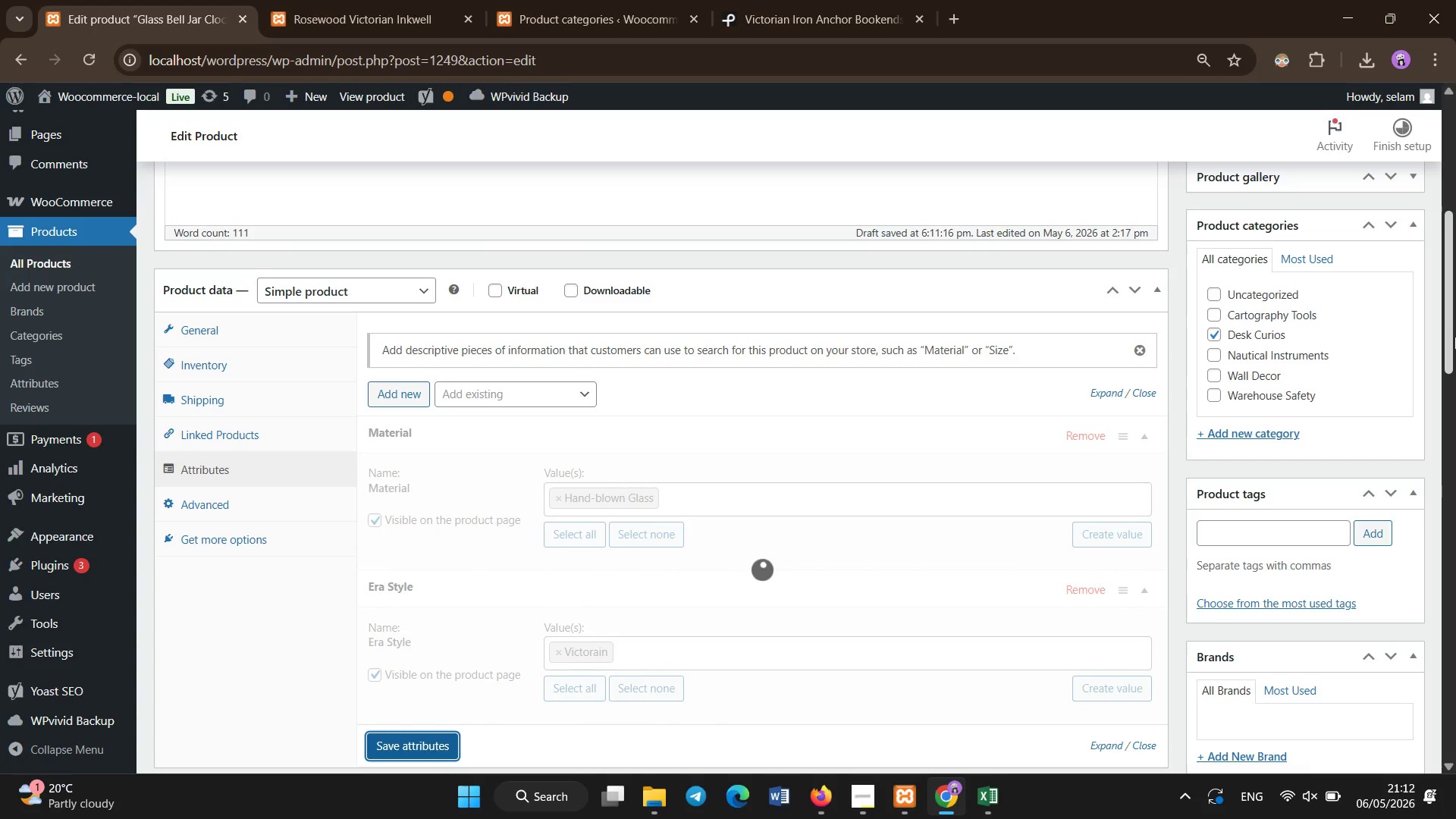 
left_click_drag(start_coordinate=[1455, 337], to_coordinate=[1455, 218])
 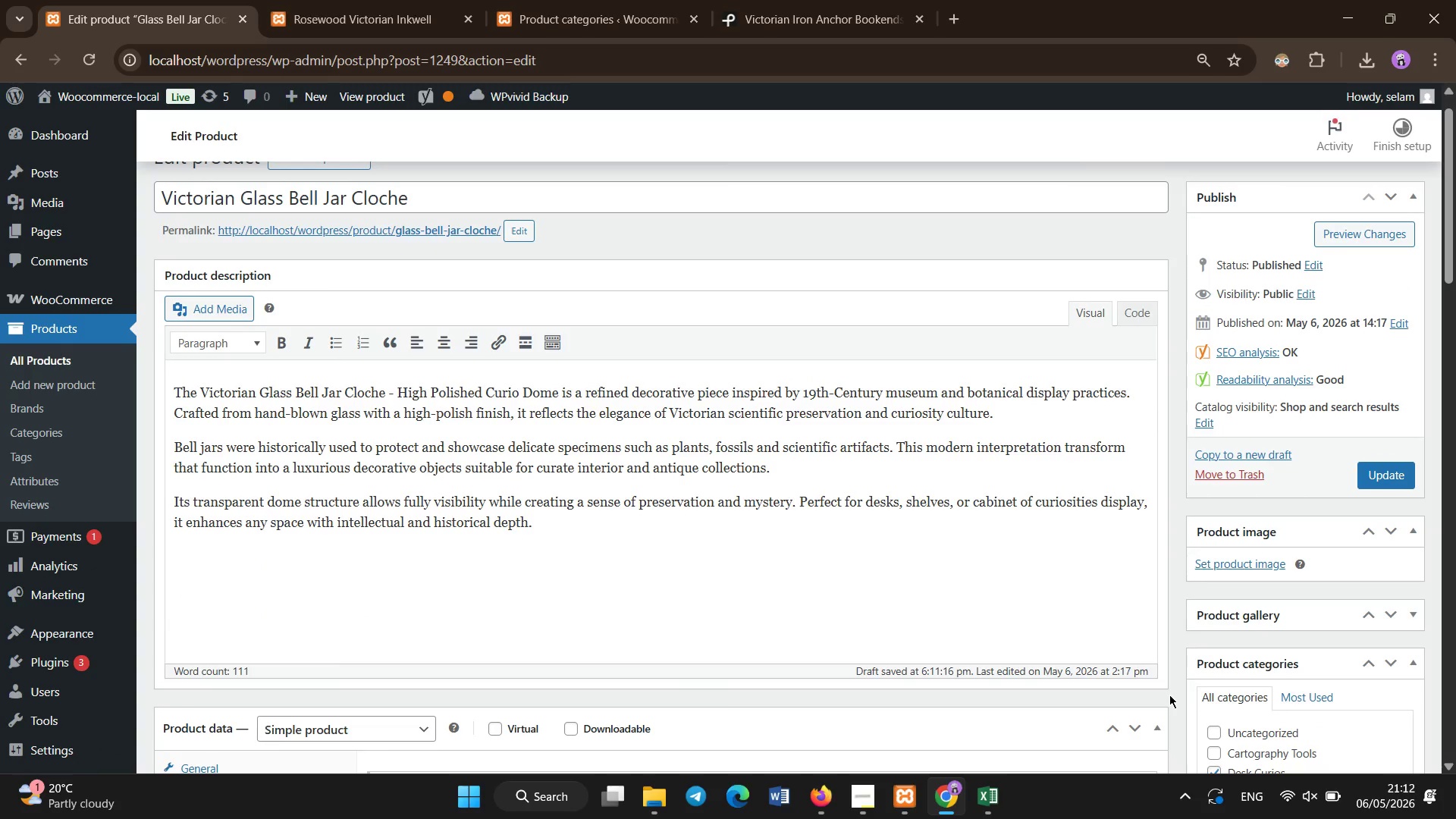 
left_click([752, 0])
 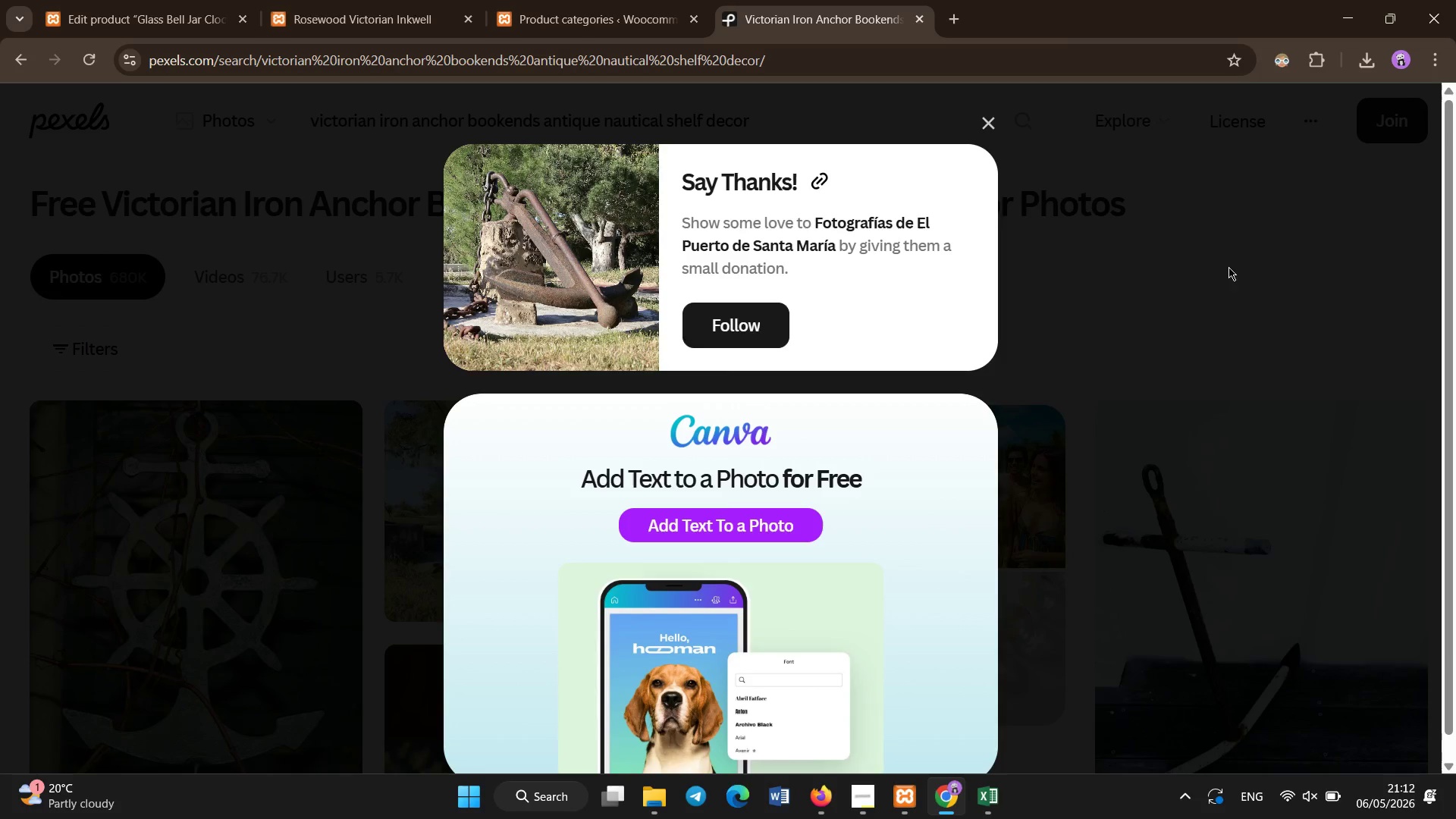 
left_click([990, 125])
 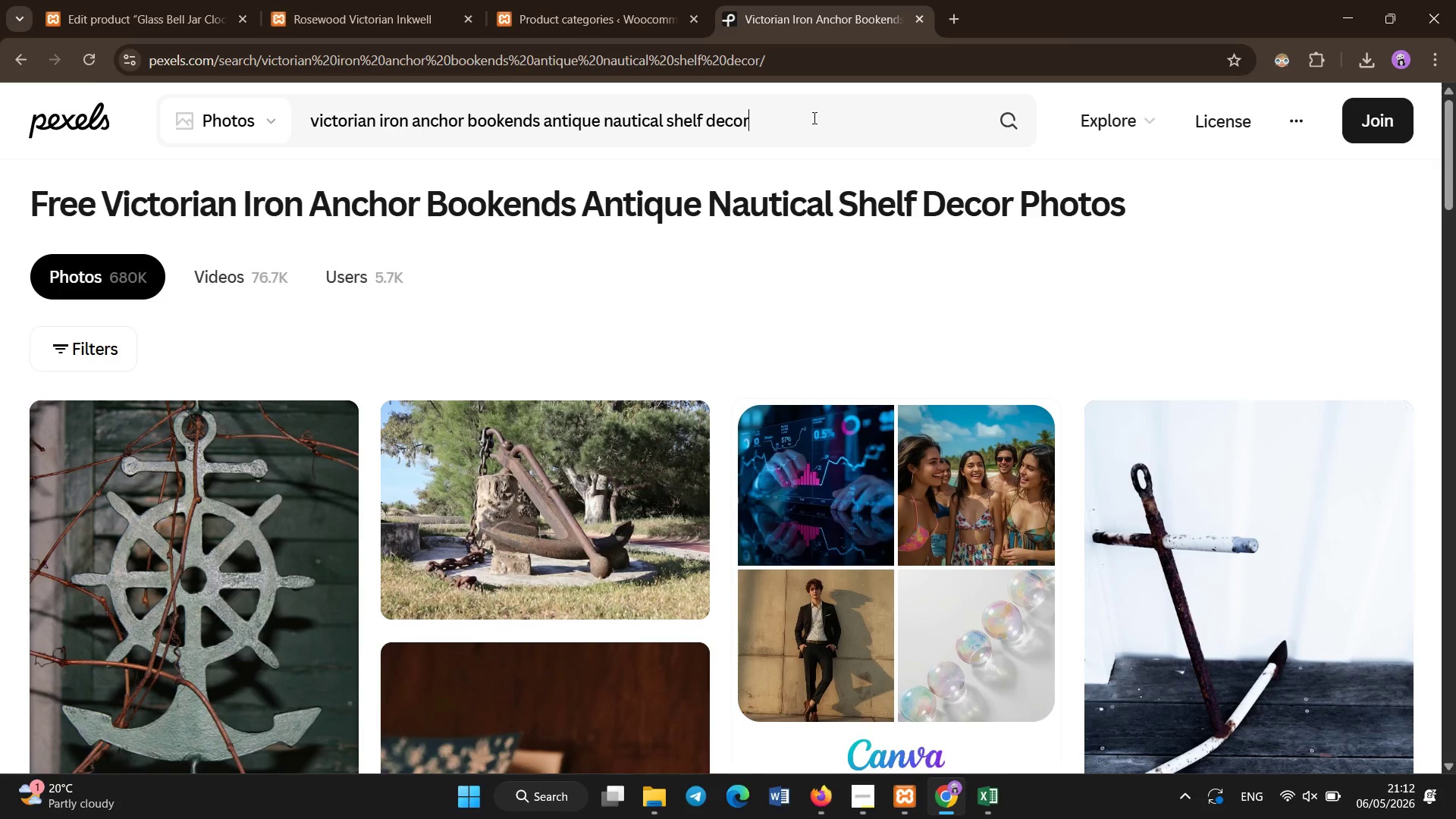 
key(Control+A)
 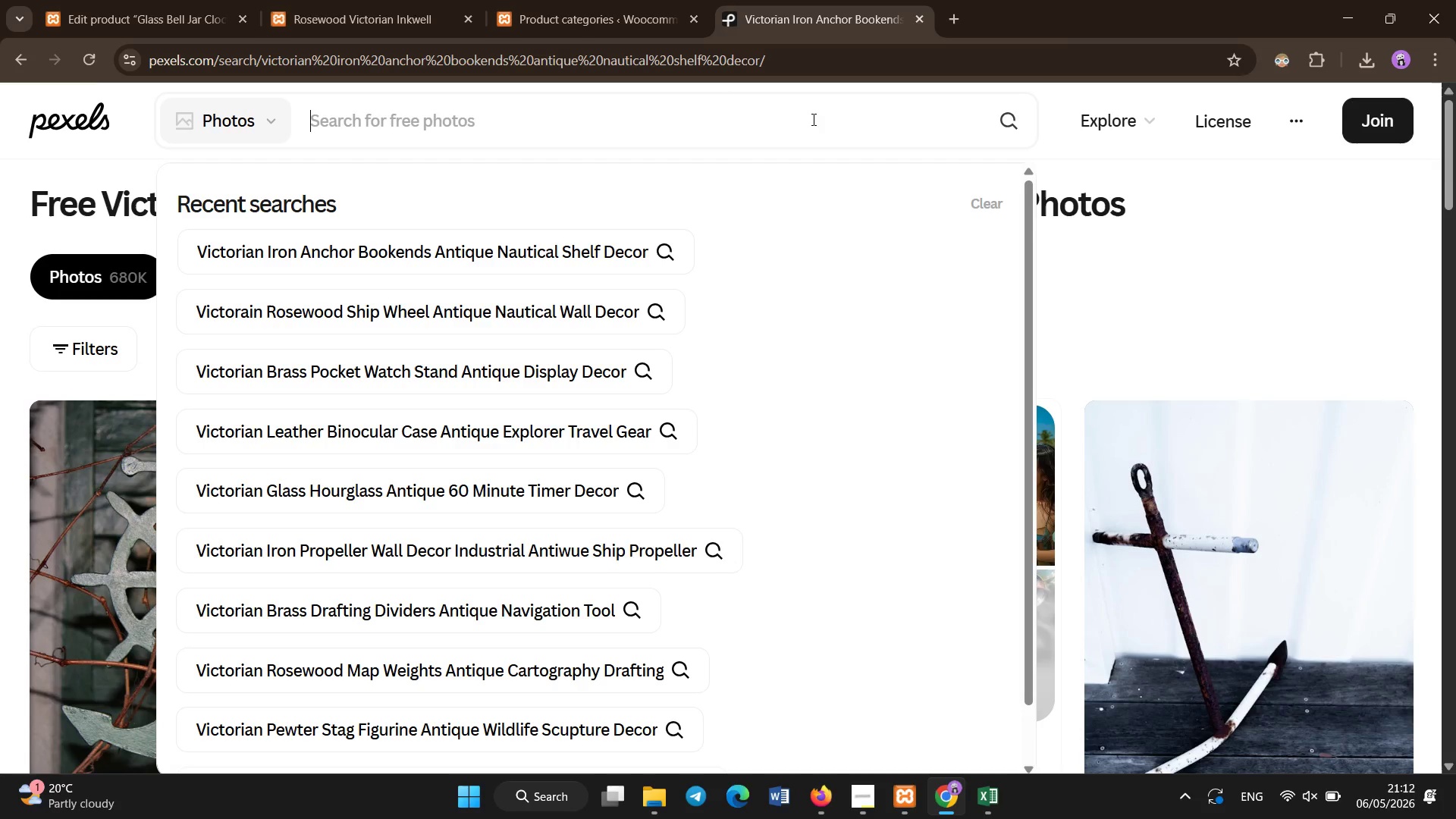 
type([Delete])
key(Backspace)
type(victorab)
key(Backspace)
type(n glass cloche fo)
key(Backspace)
key(Backspace)
key(Backspace)
type( dome antiwue)
key(Backspace)
key(Backspace)
key(Backspace)
type(que  si)
key(Backspace)
key(Backspace)
type(display jar decor)
 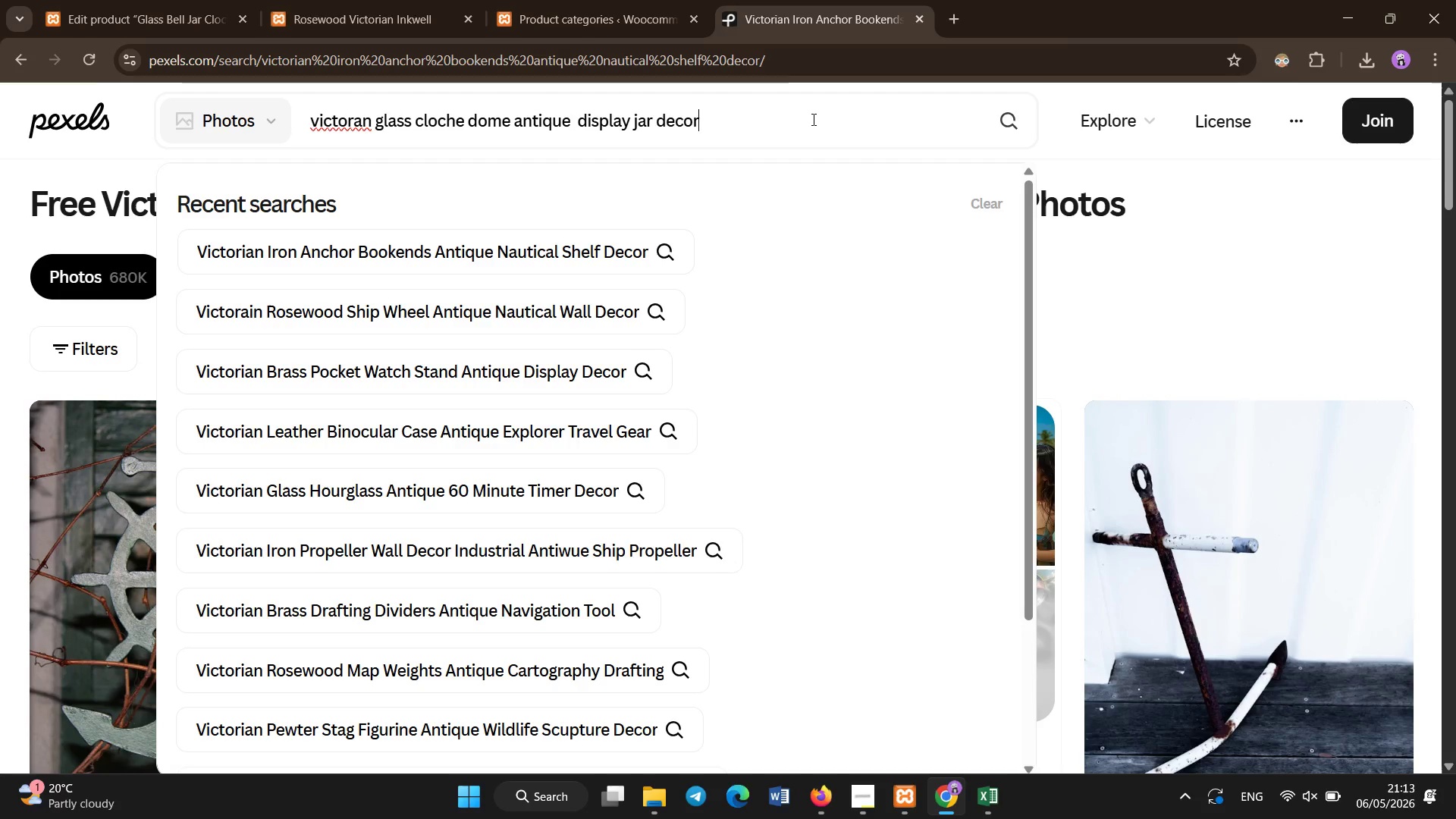 
key(Control+A)
 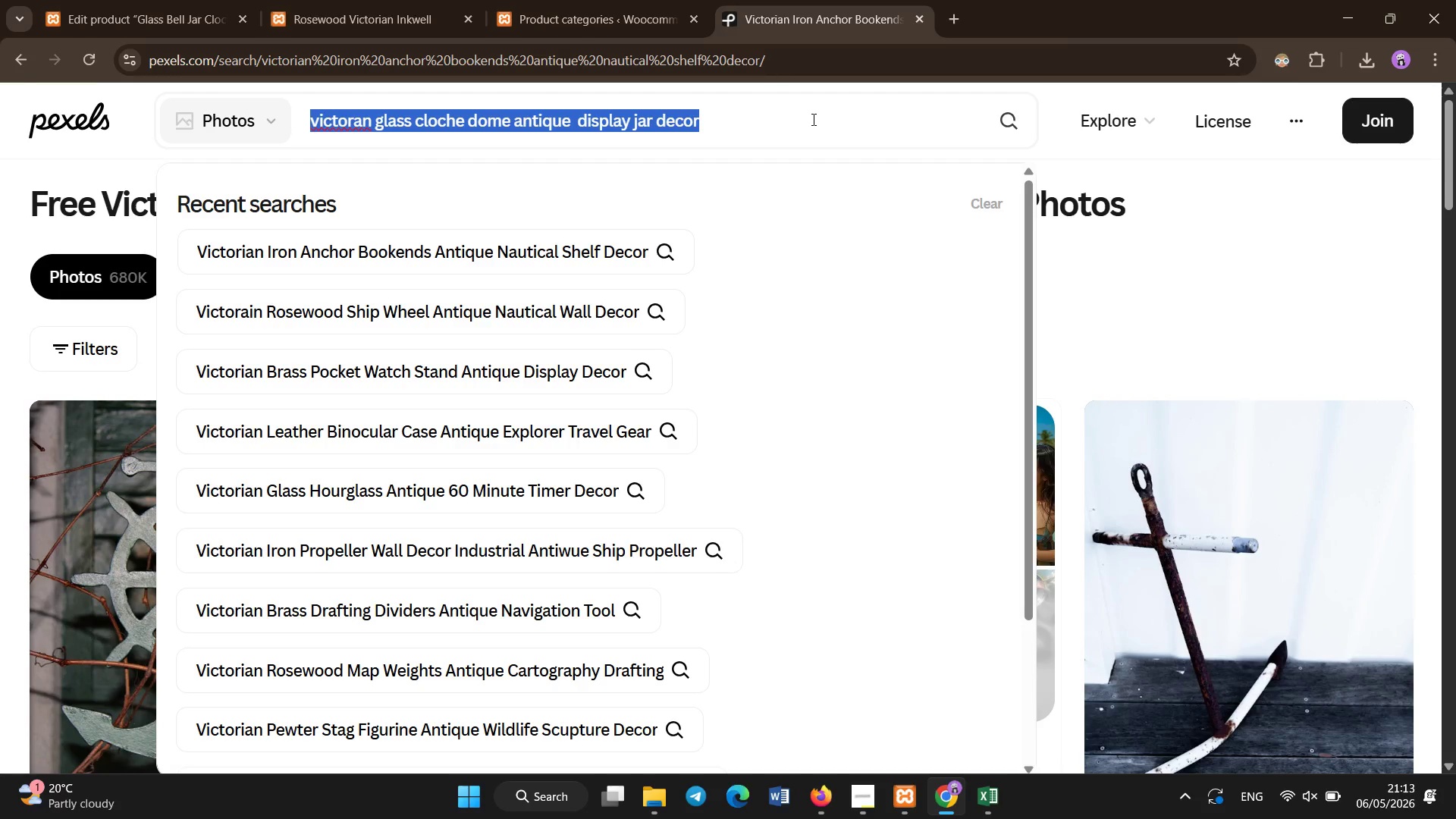 
key(Enter)
 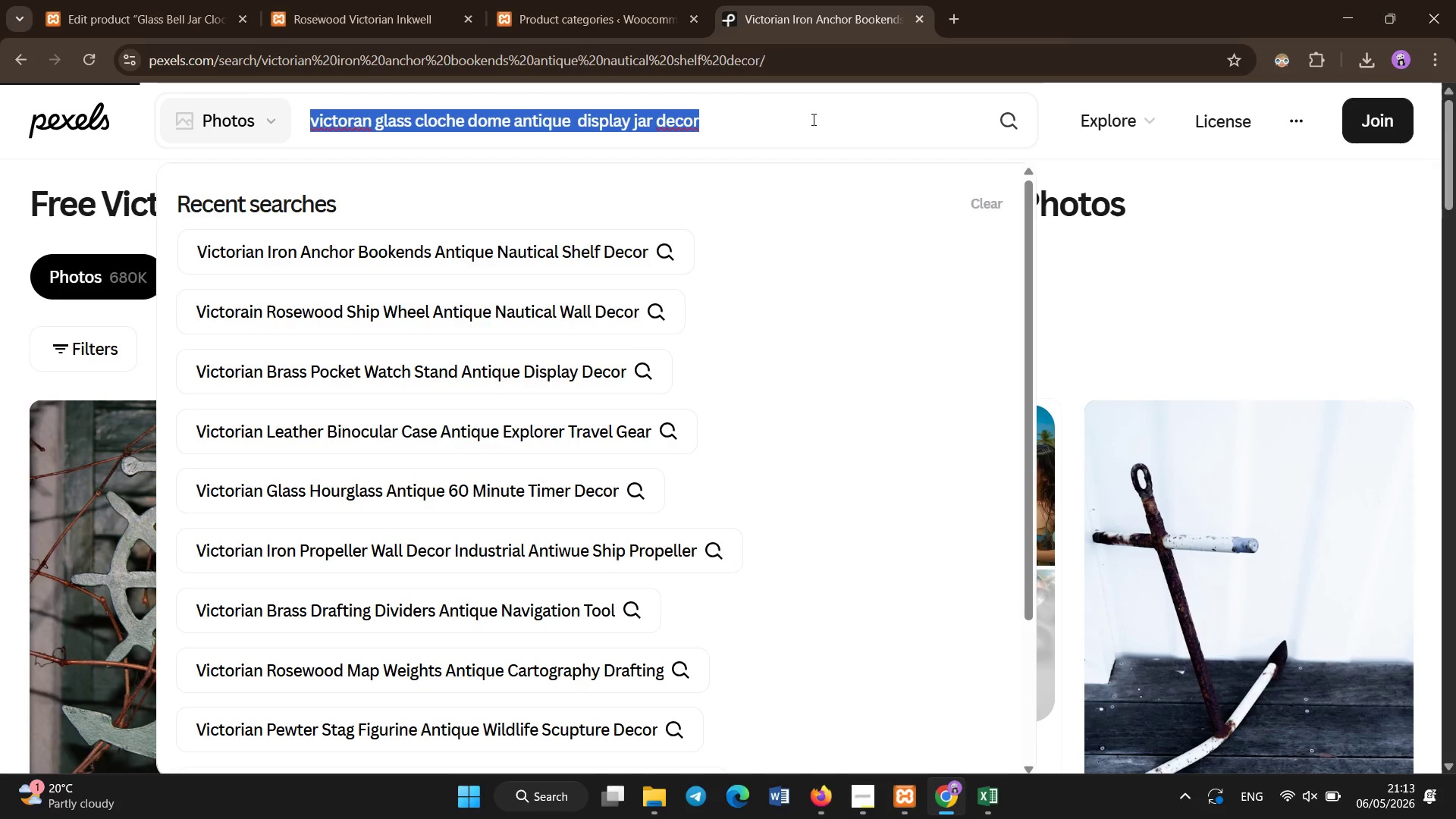 
key(Control+C)
 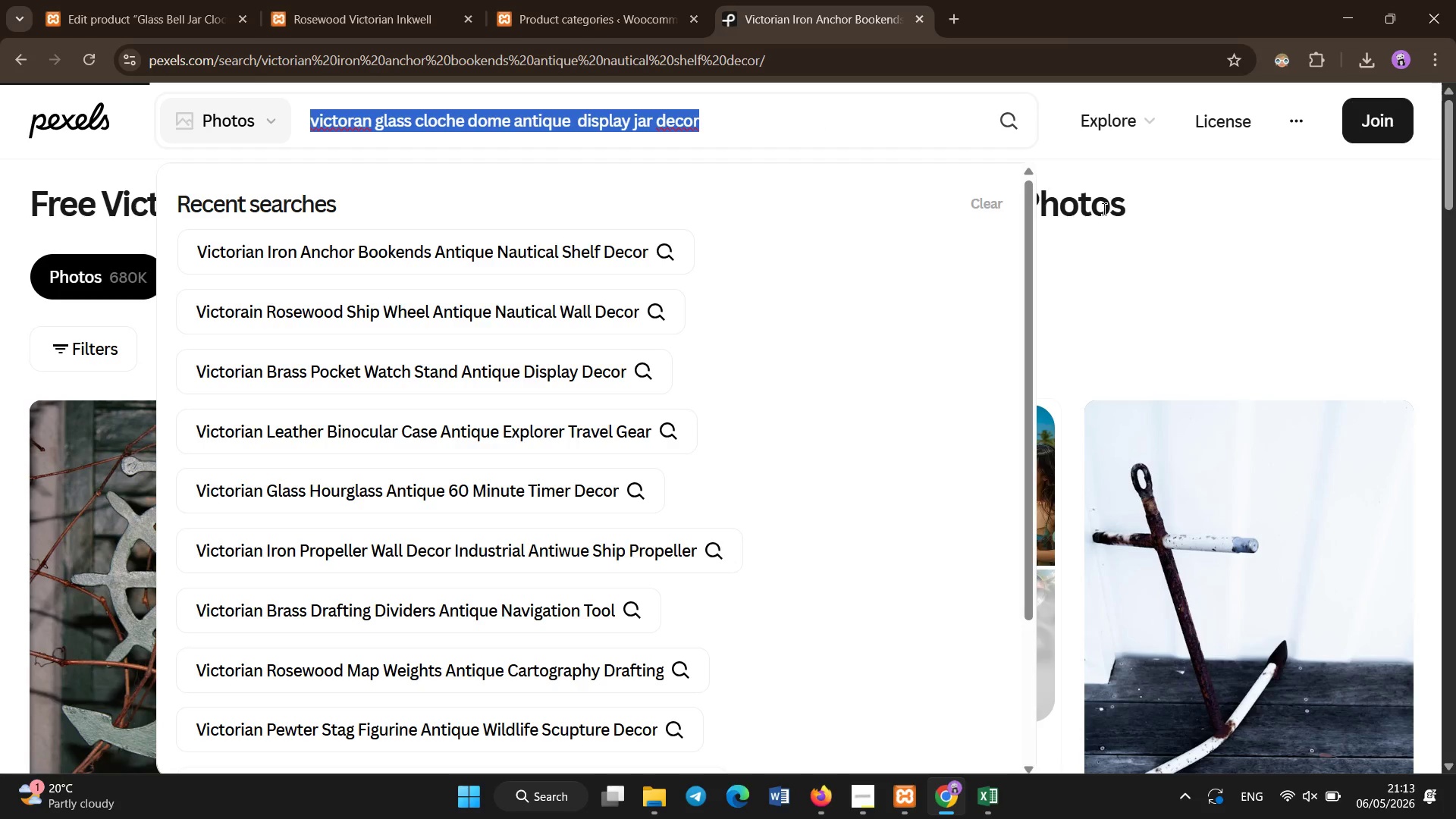 
left_click([1111, 265])
 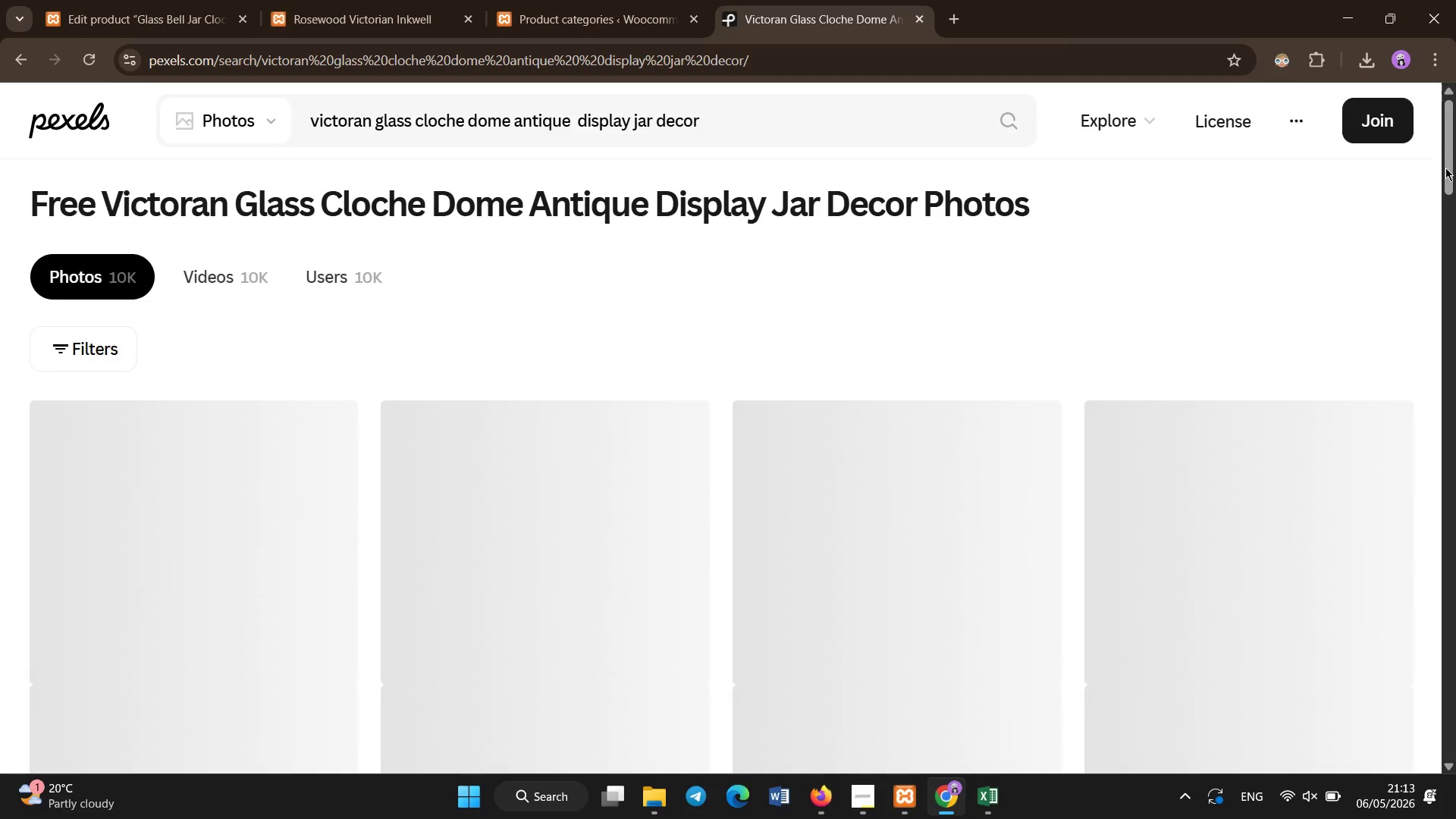 
left_click_drag(start_coordinate=[1455, 149], to_coordinate=[1455, 174])
 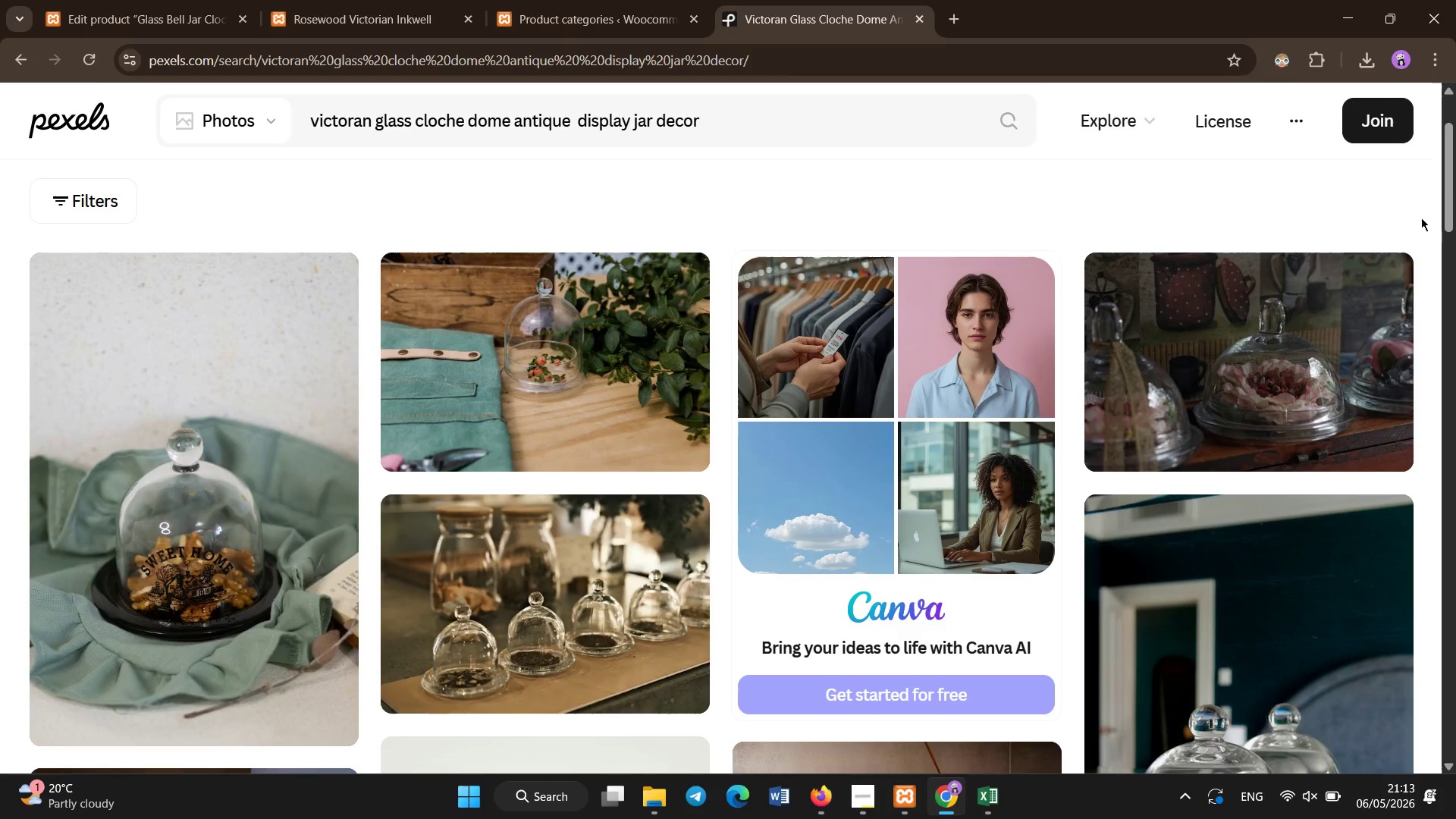 
left_click_drag(start_coordinate=[1455, 184], to_coordinate=[1426, 507])
 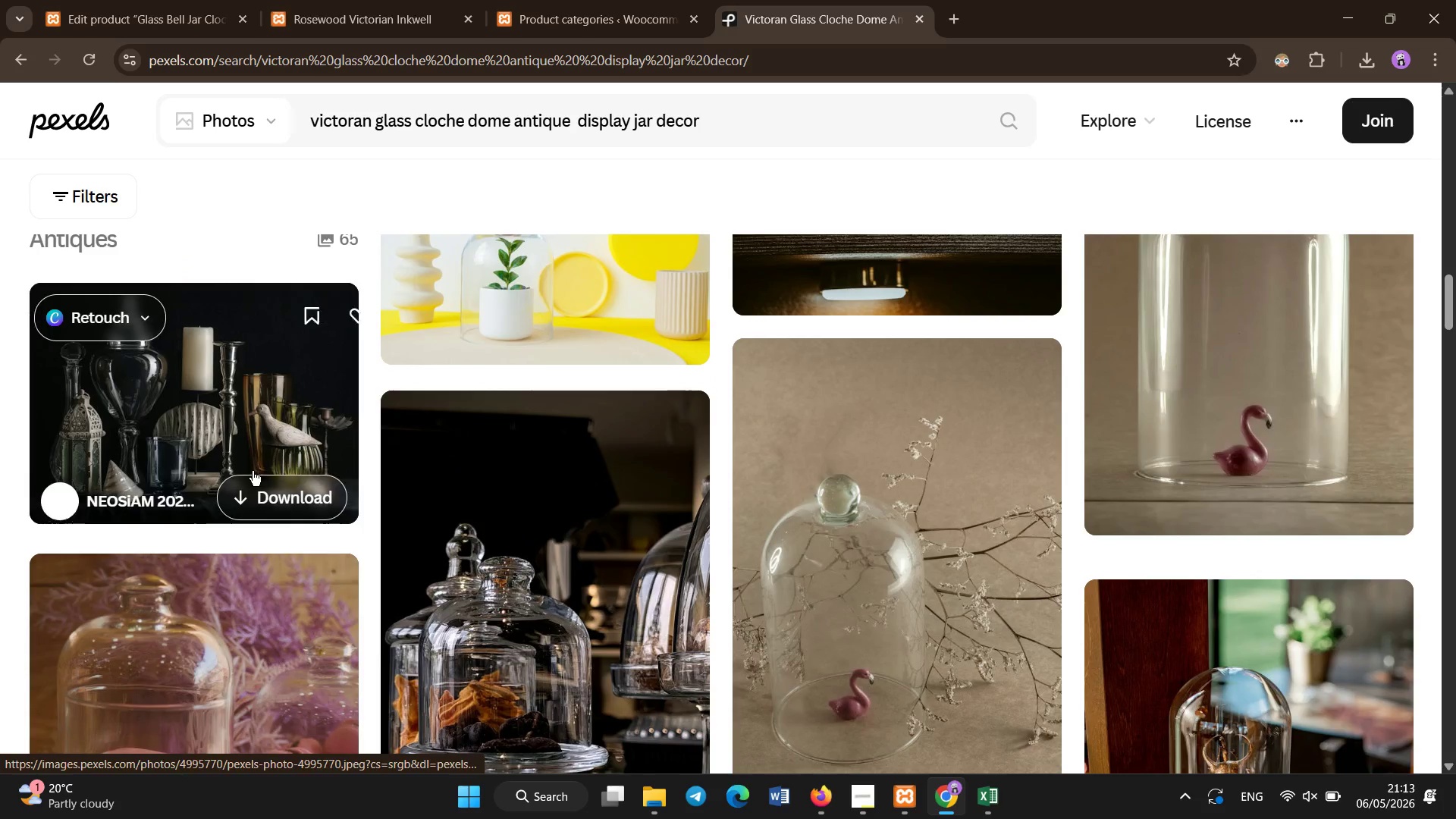 
left_click([276, 481])
 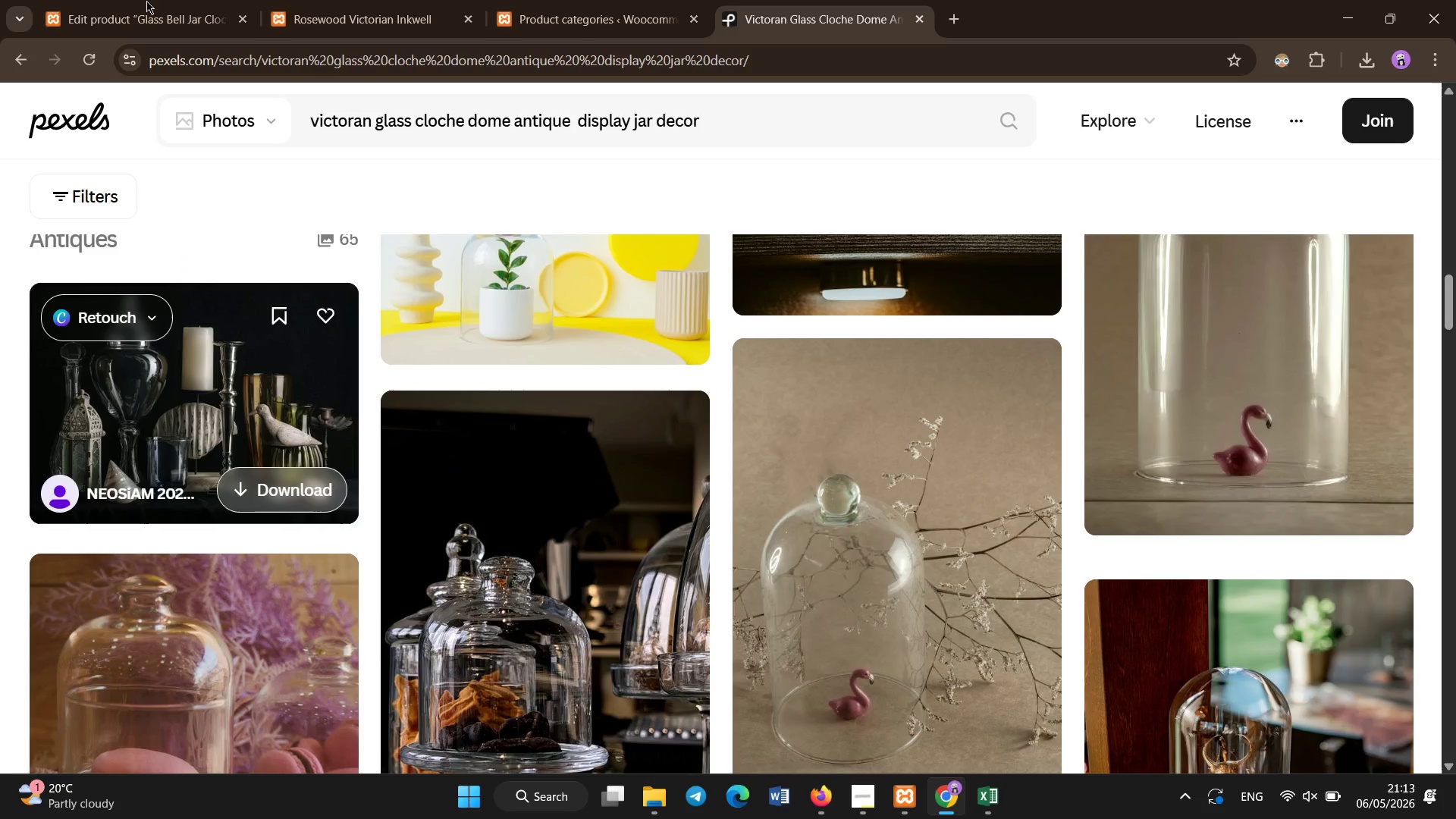 
left_click([154, 7])
 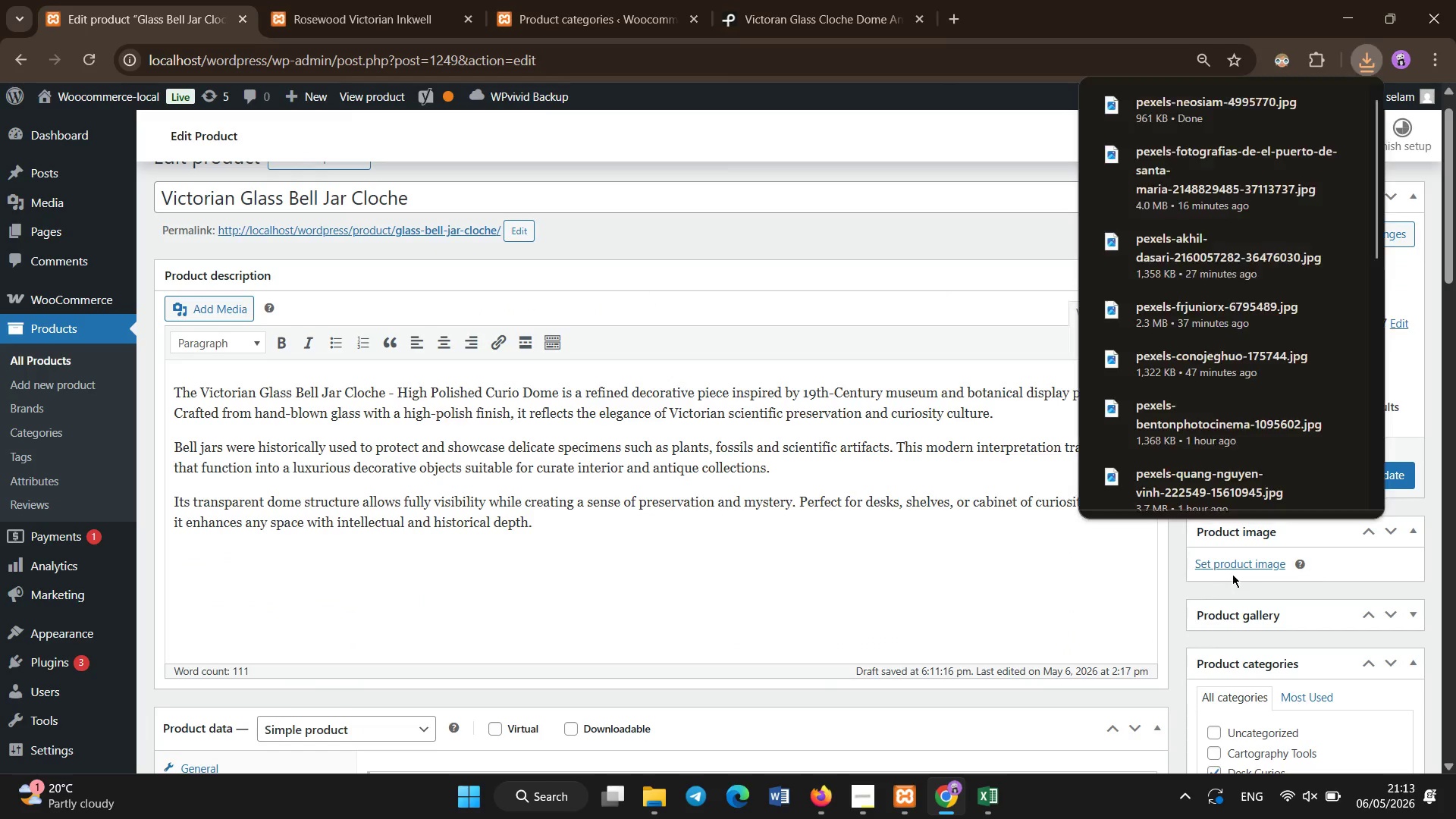 
left_click([1223, 563])
 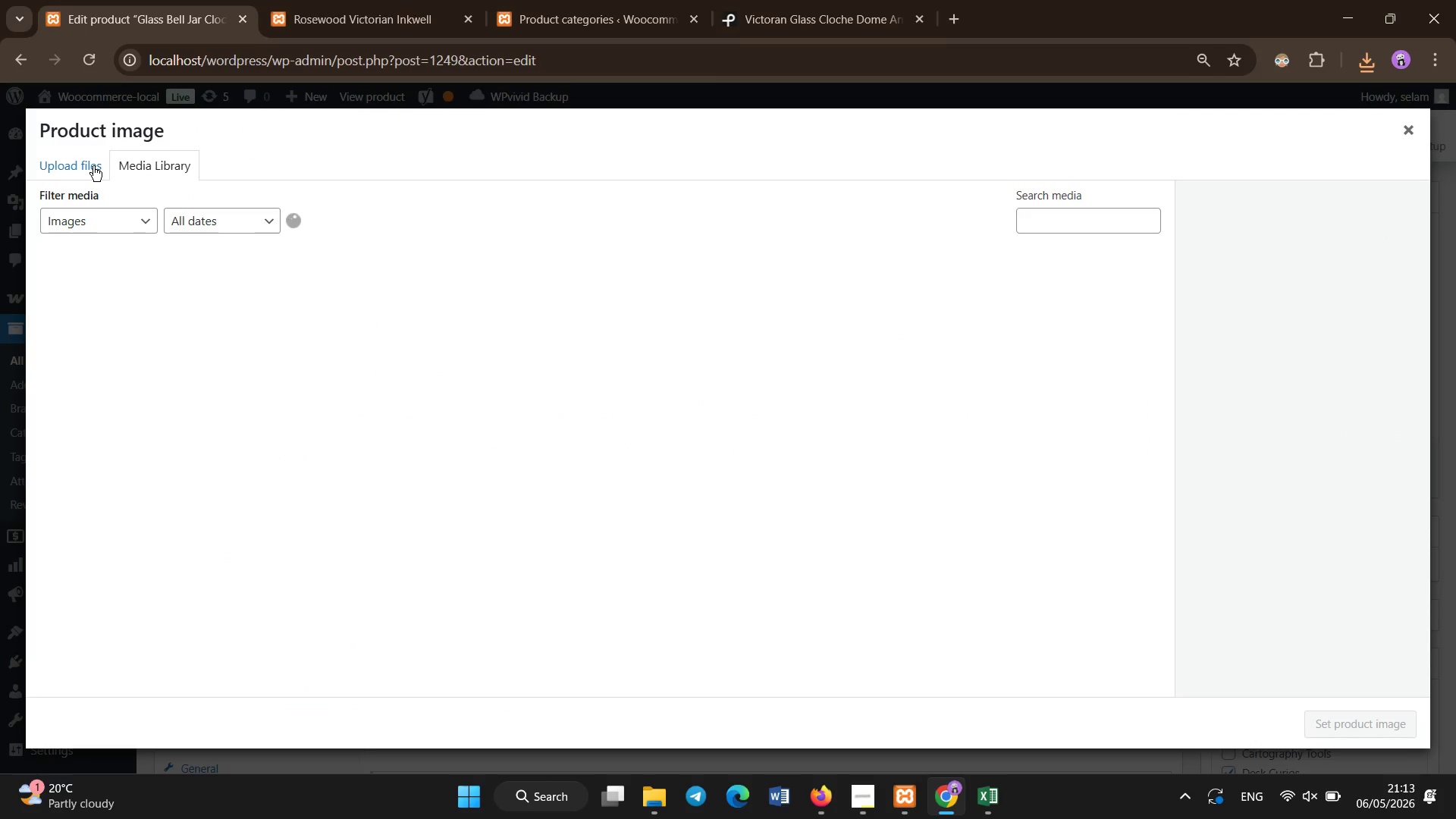 
left_click([93, 165])
 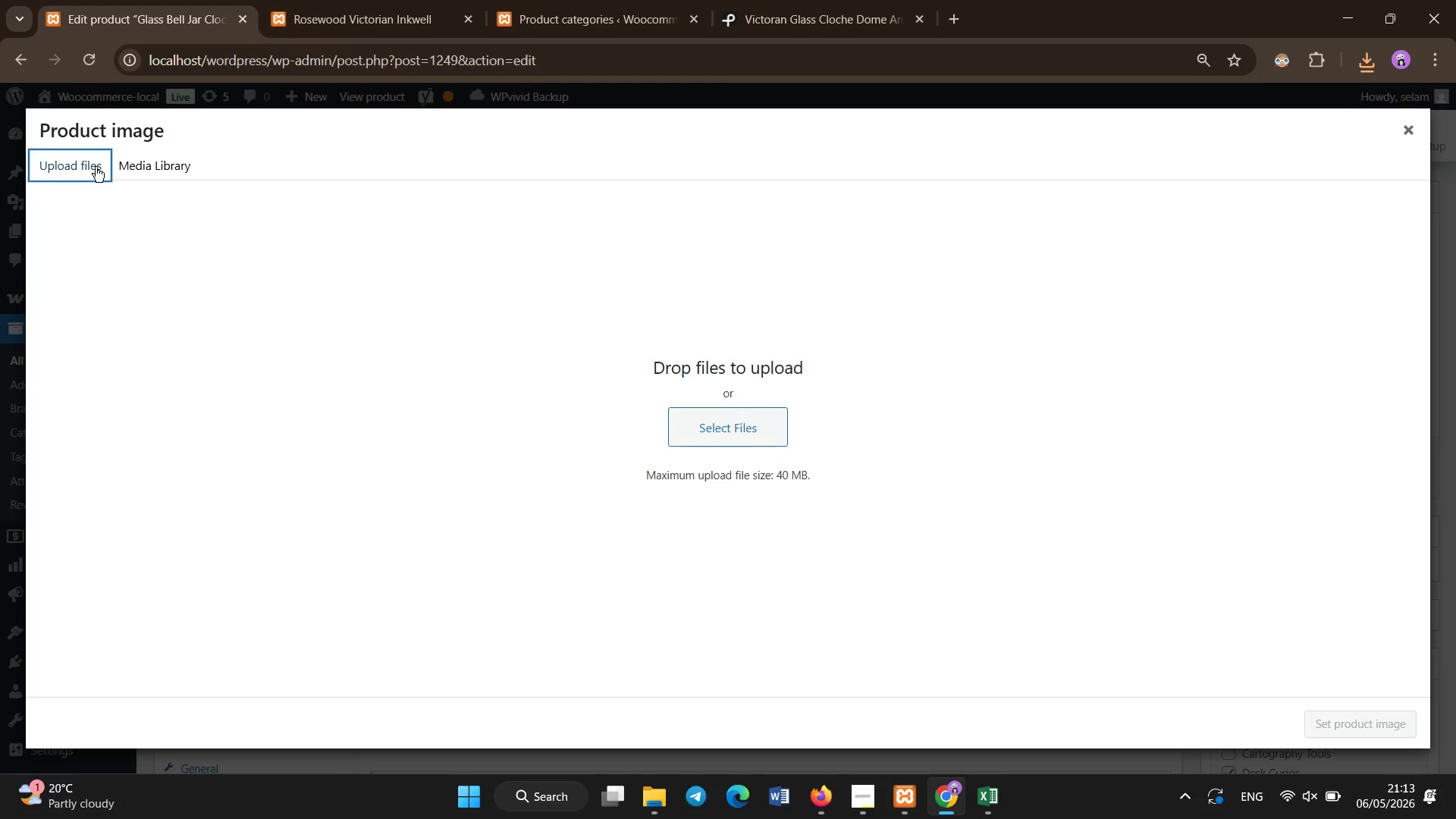 
wait(10.58)
 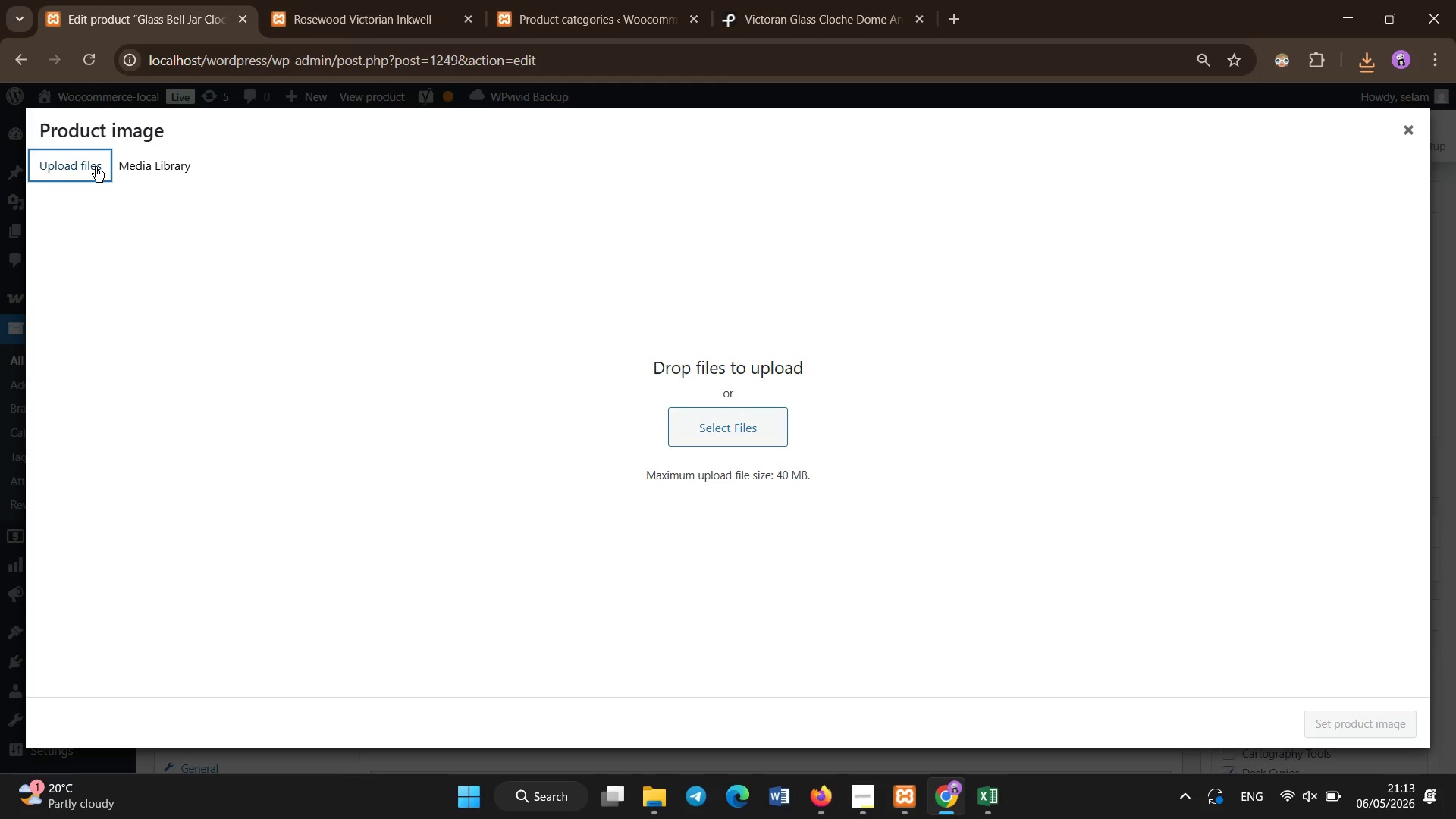 
left_click([710, 437])
 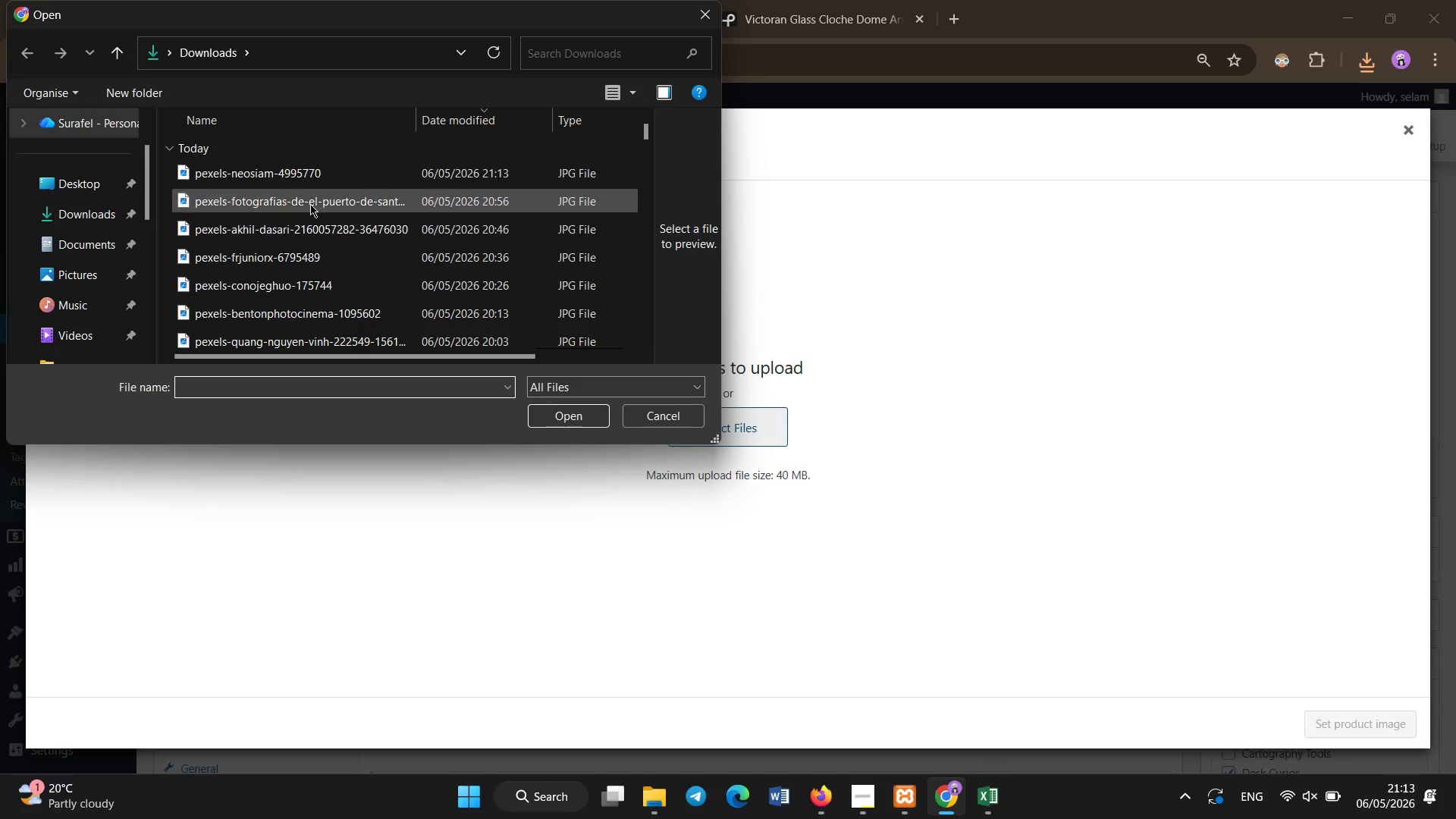 
double_click([324, 175])
 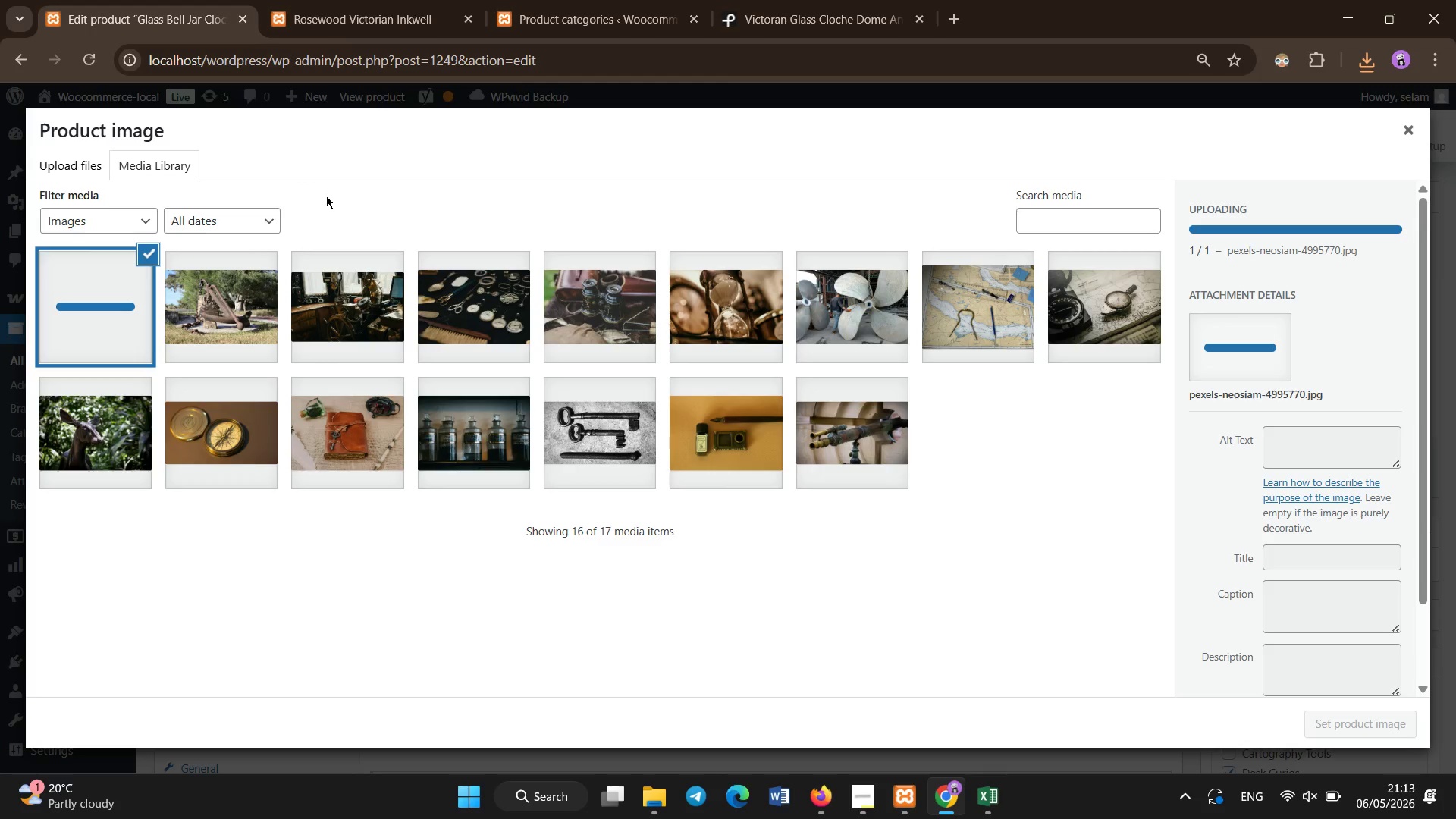 
left_click([1304, 453])
 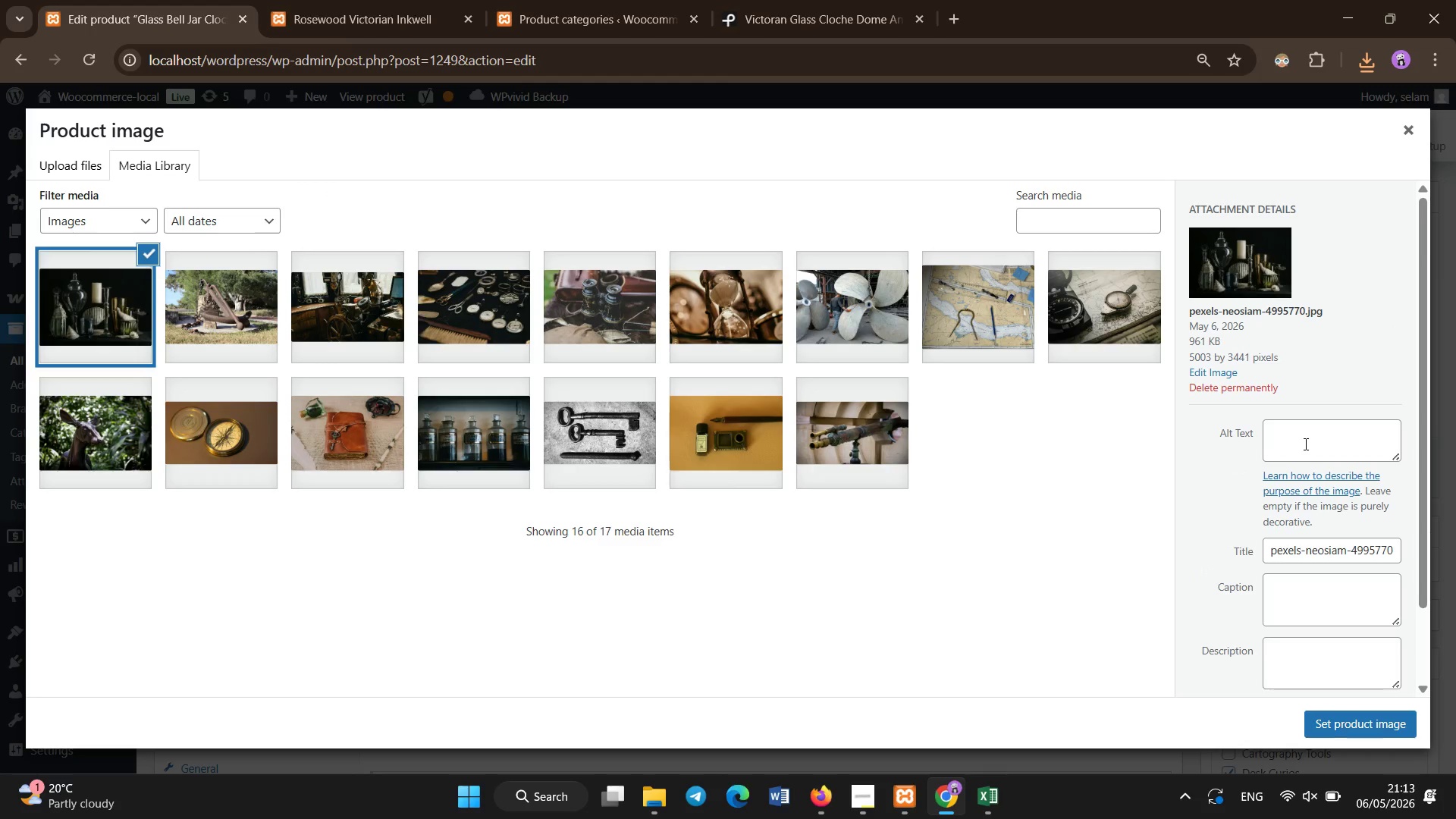 
wait(5.11)
 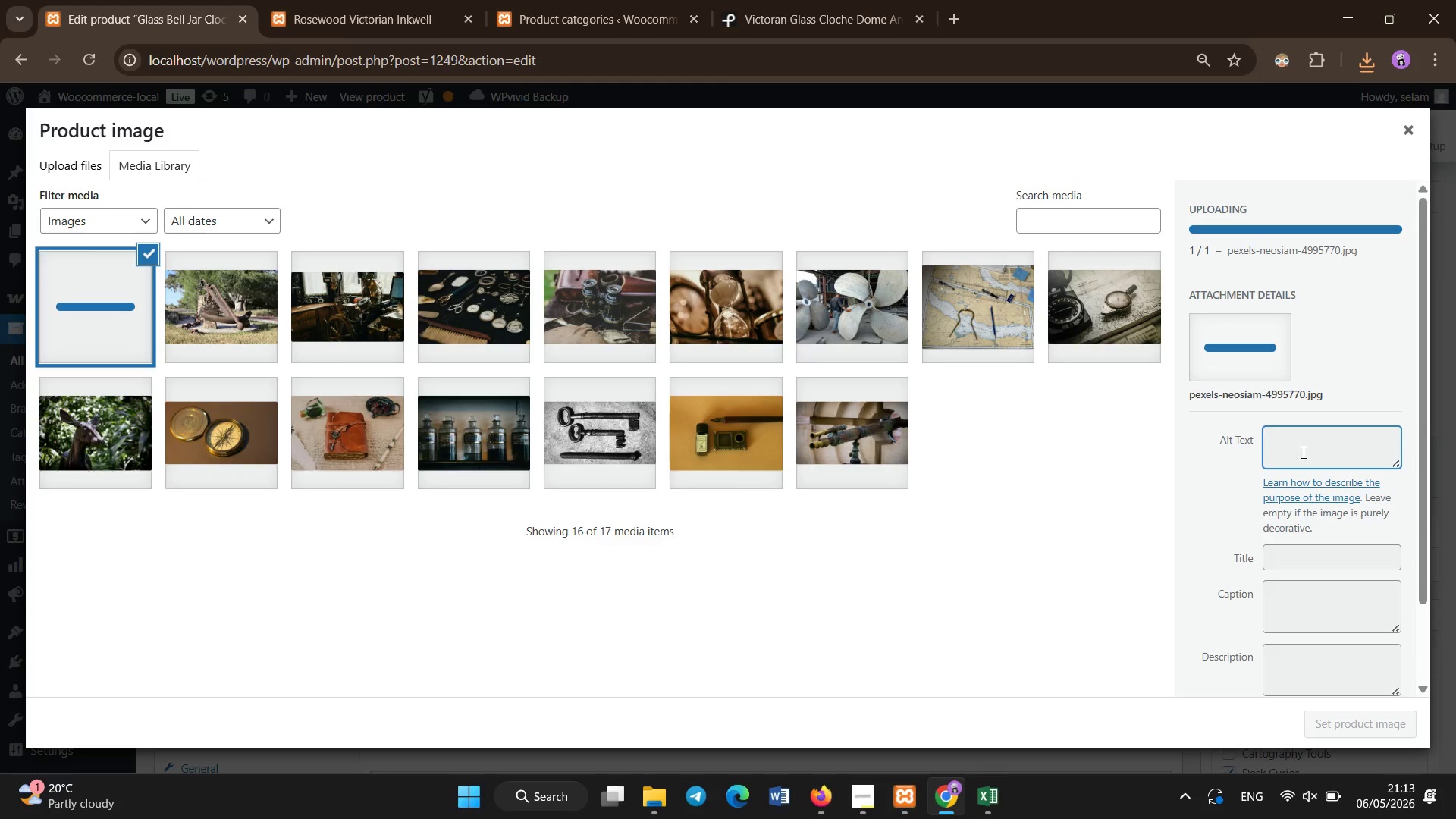 
left_click([1304, 443])
 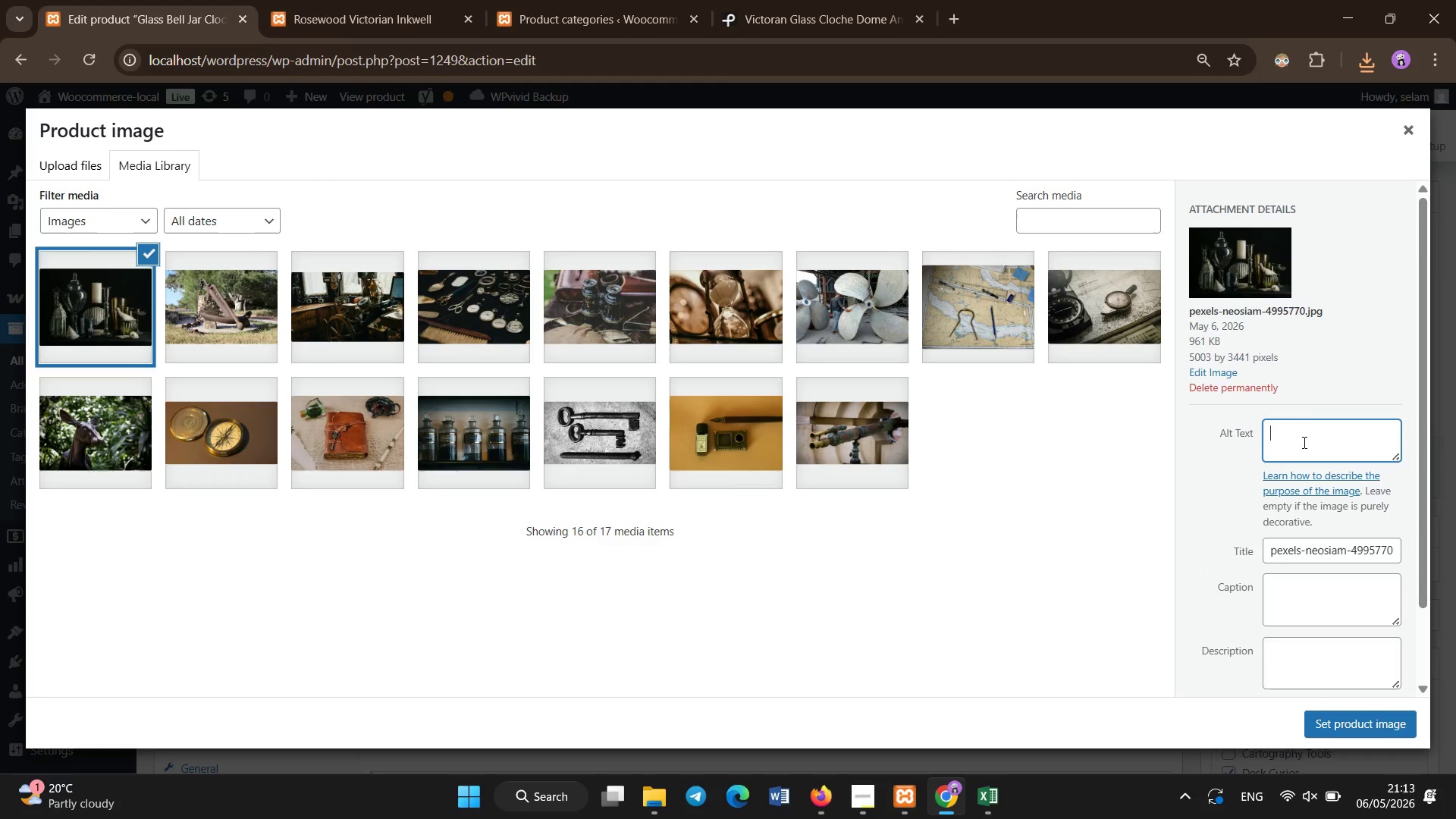 
key(Control+V)
 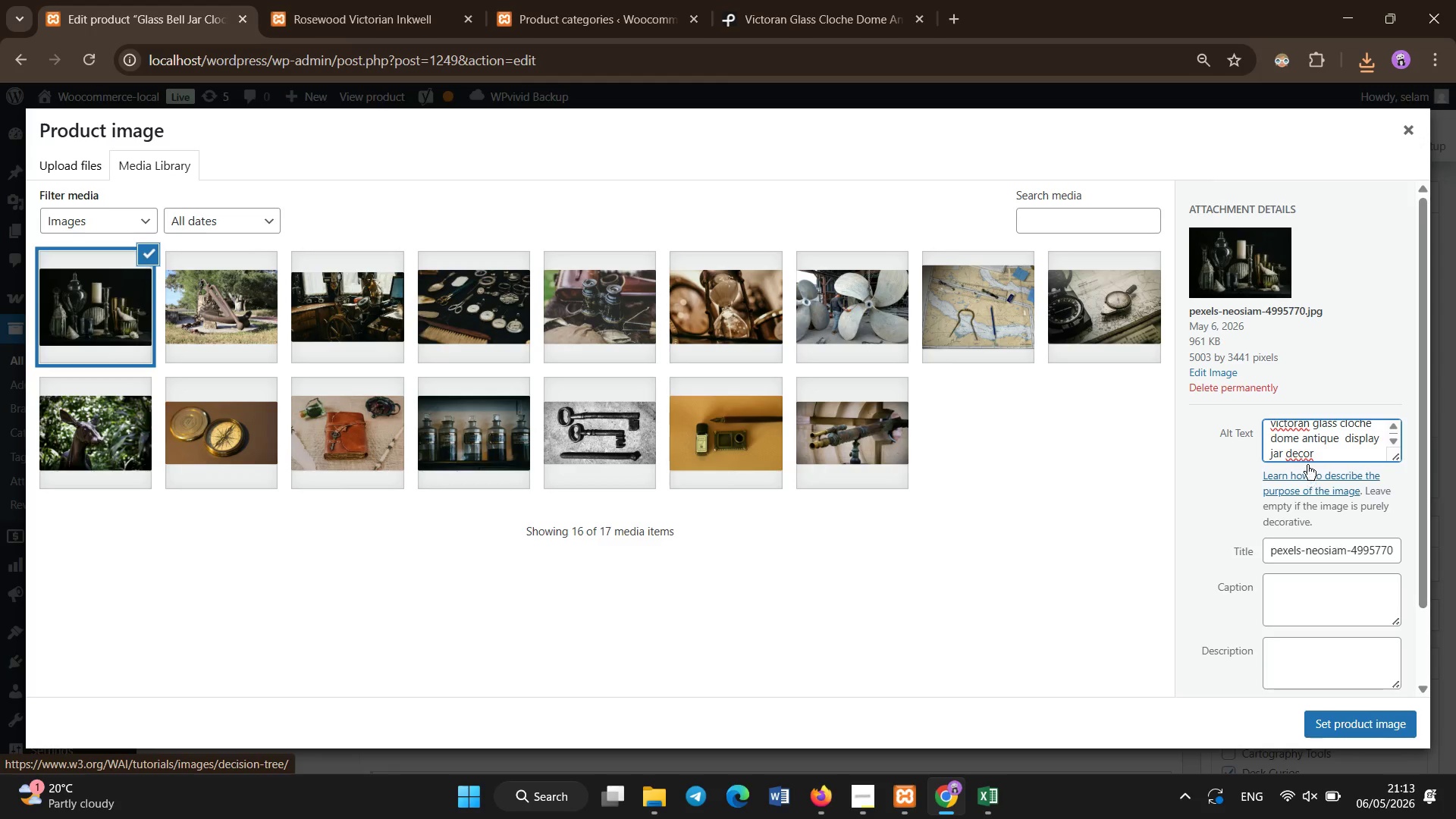 
left_click([1310, 445])
 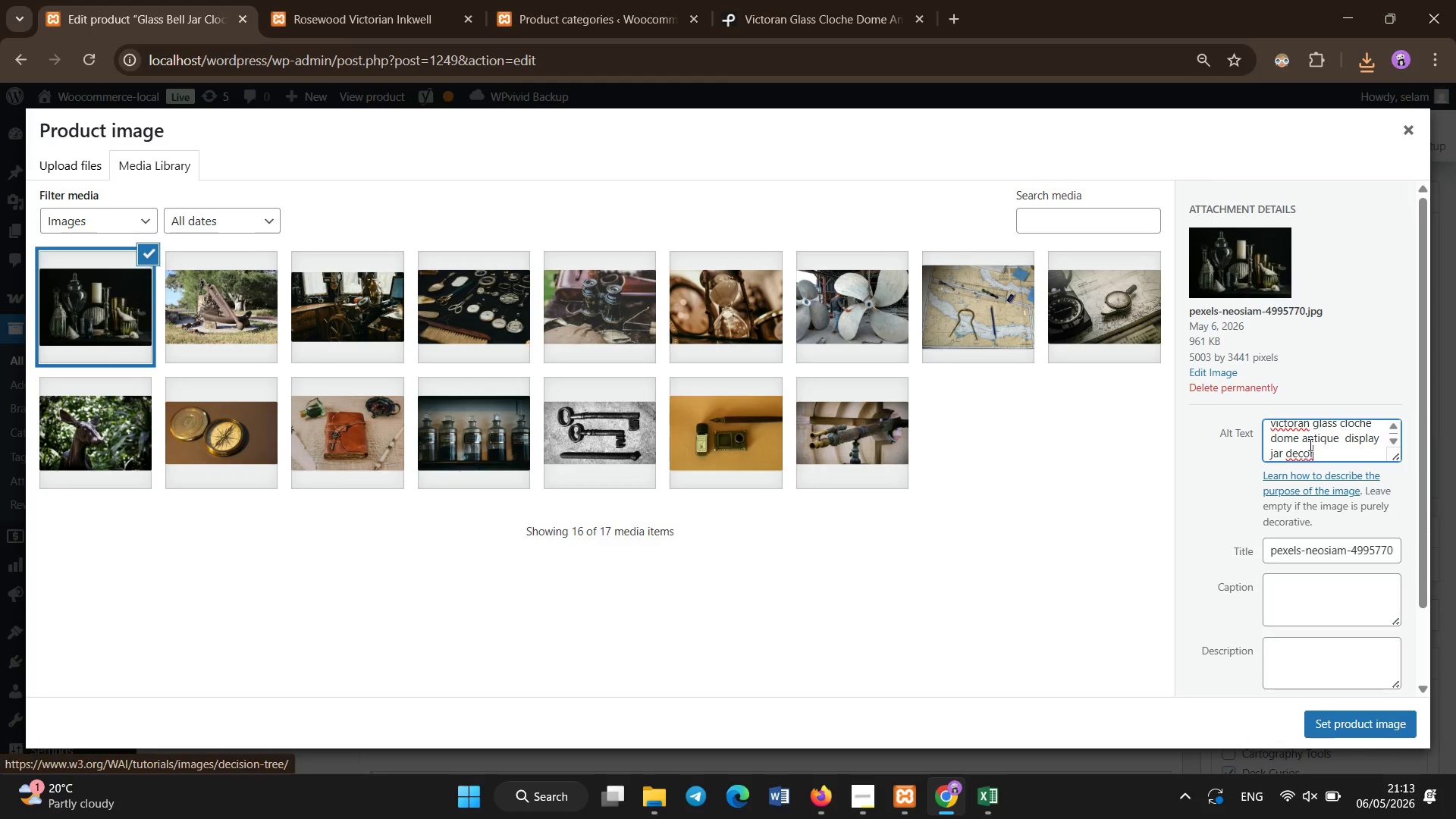 
key(Control+A)
 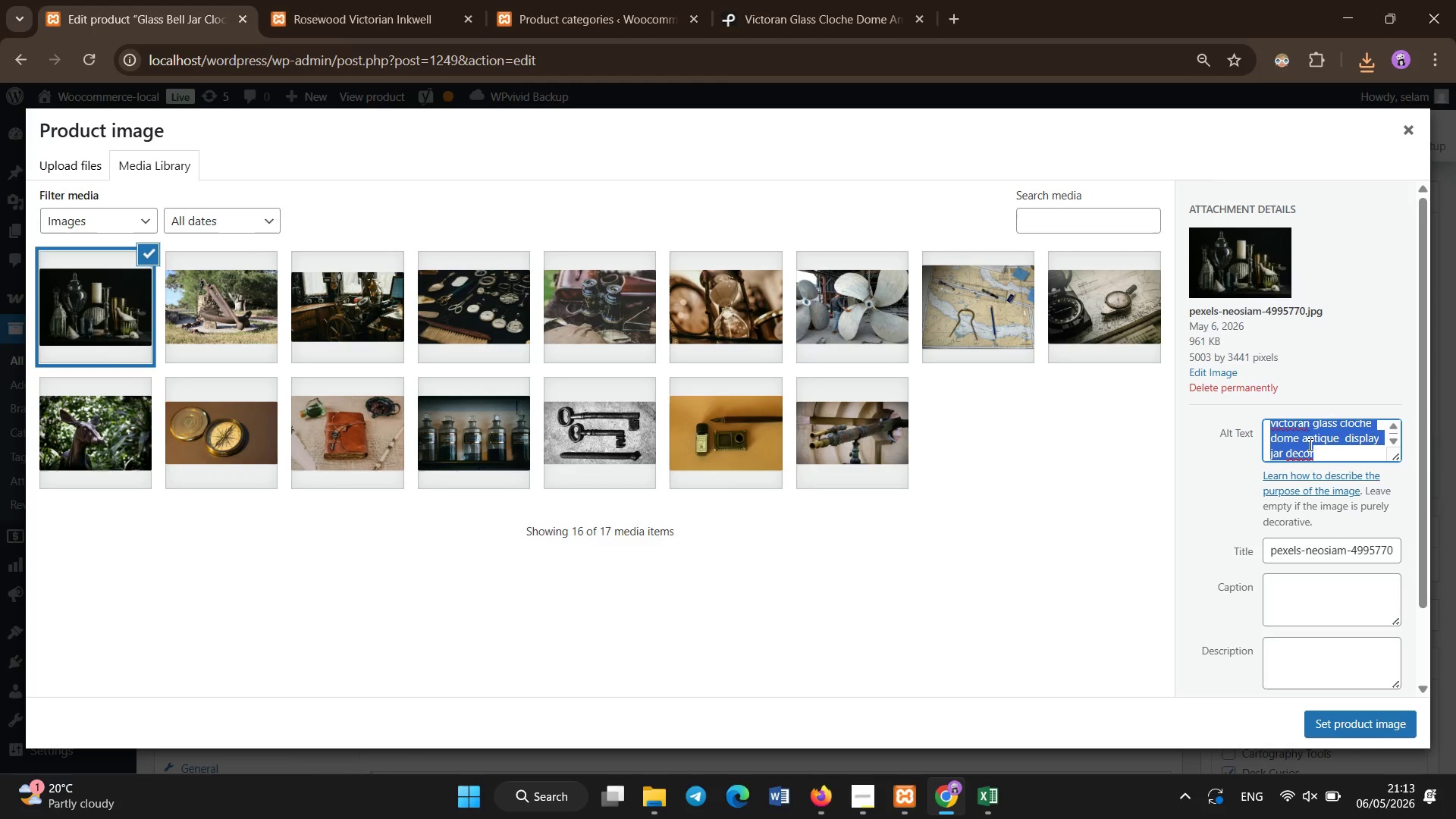 
key(Control+C)
 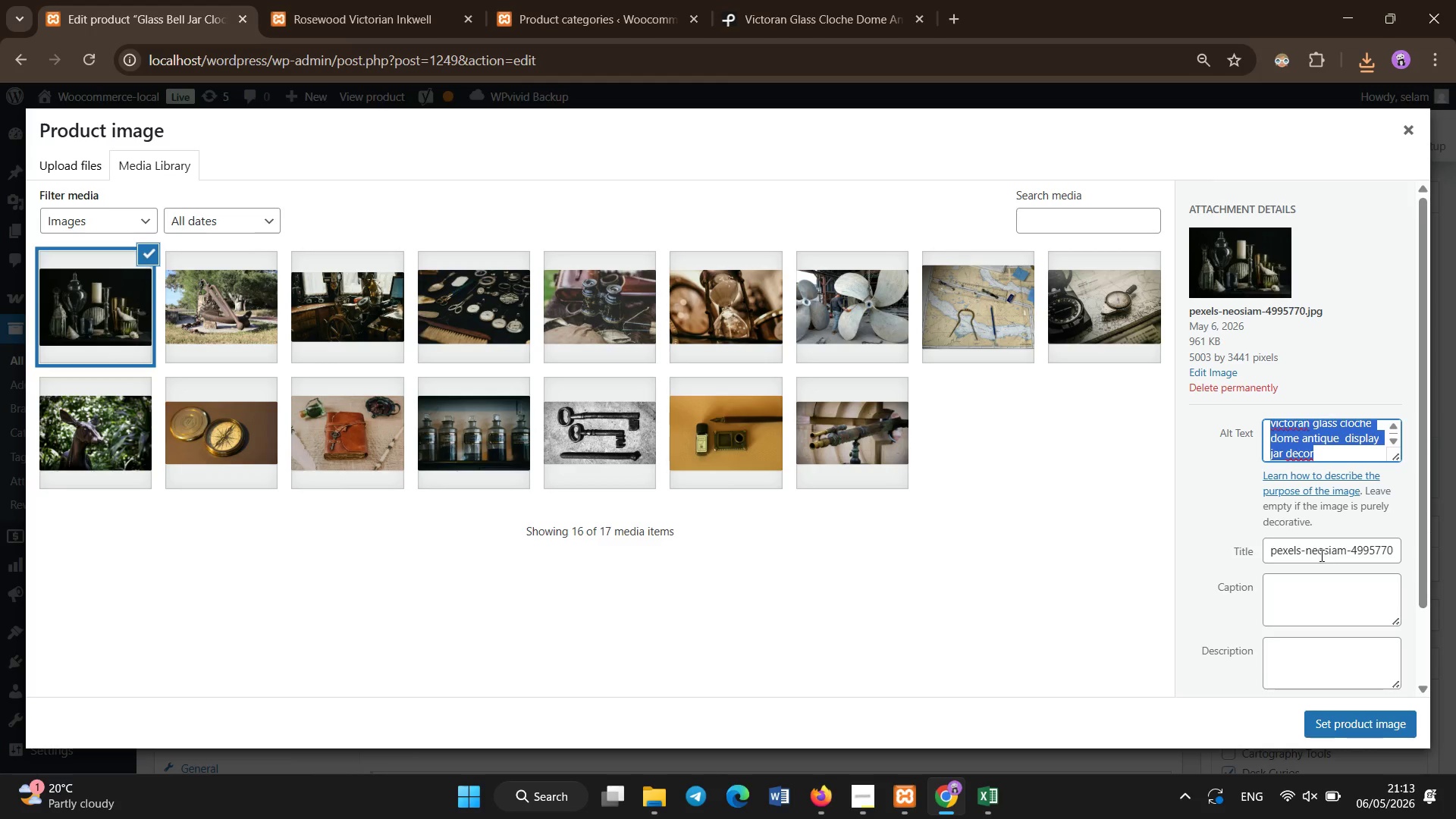 
left_click([1319, 552])
 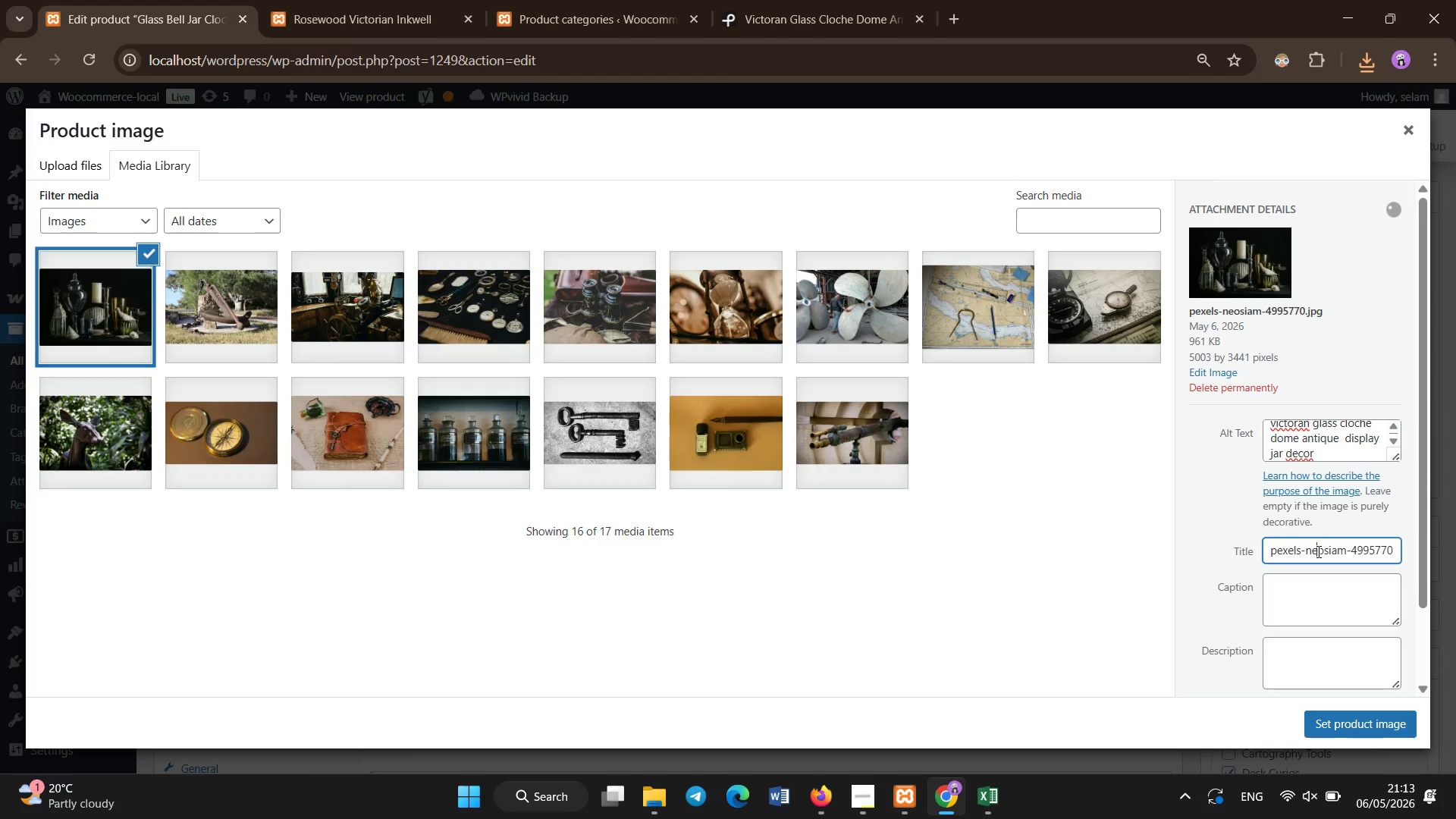 
key(Control+A)
 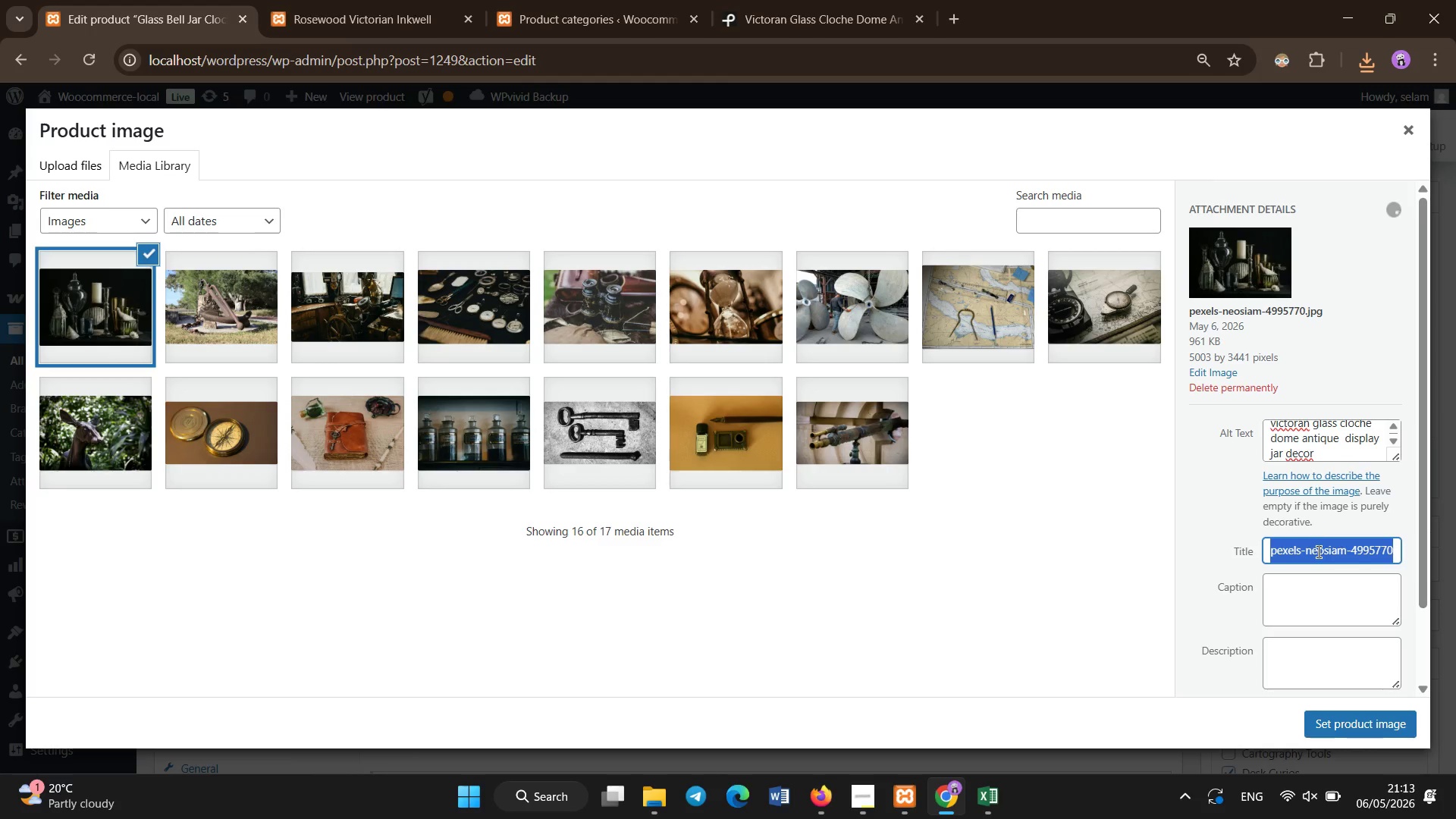 
key(Control+V)
 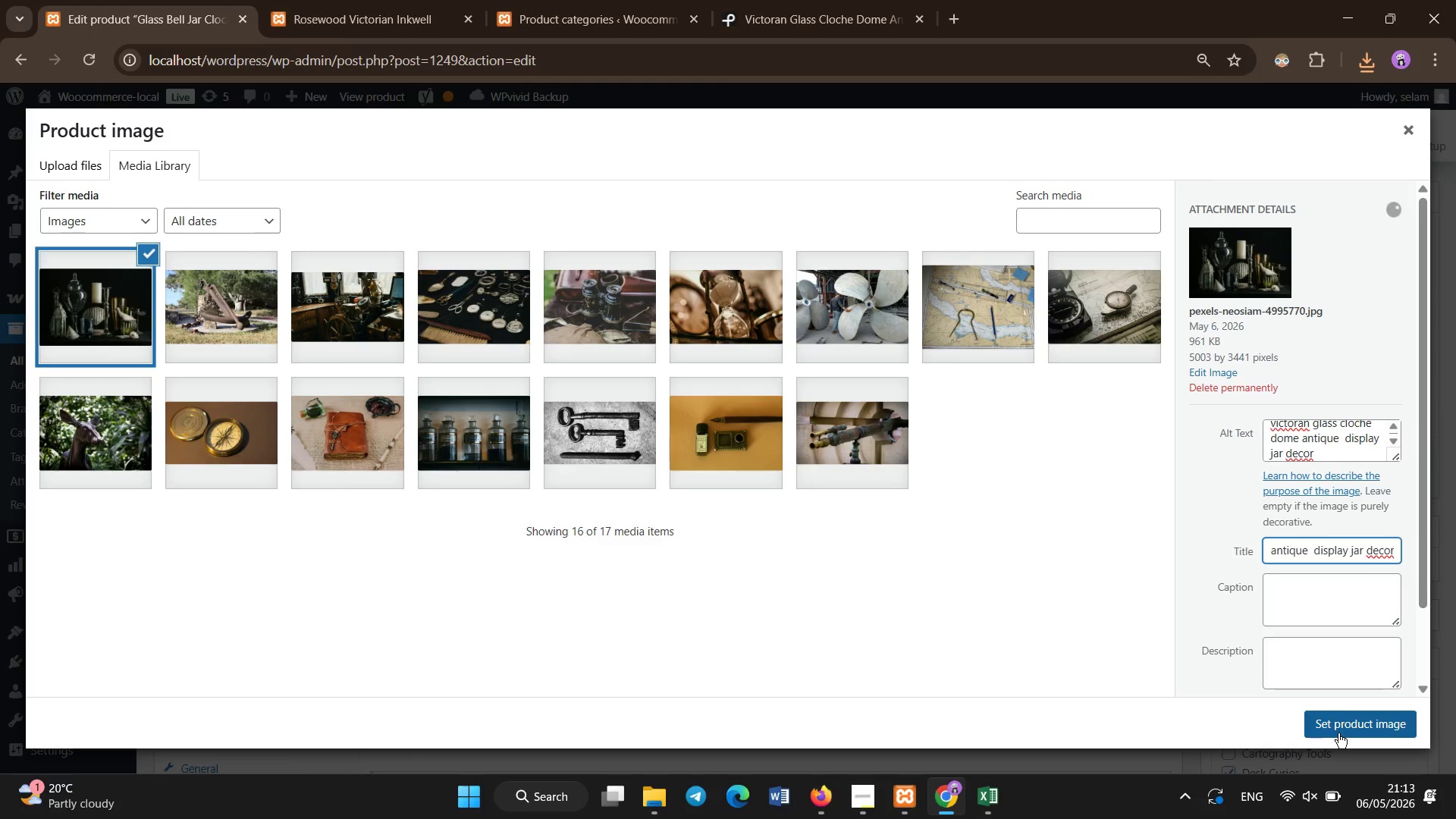 
left_click([1339, 736])
 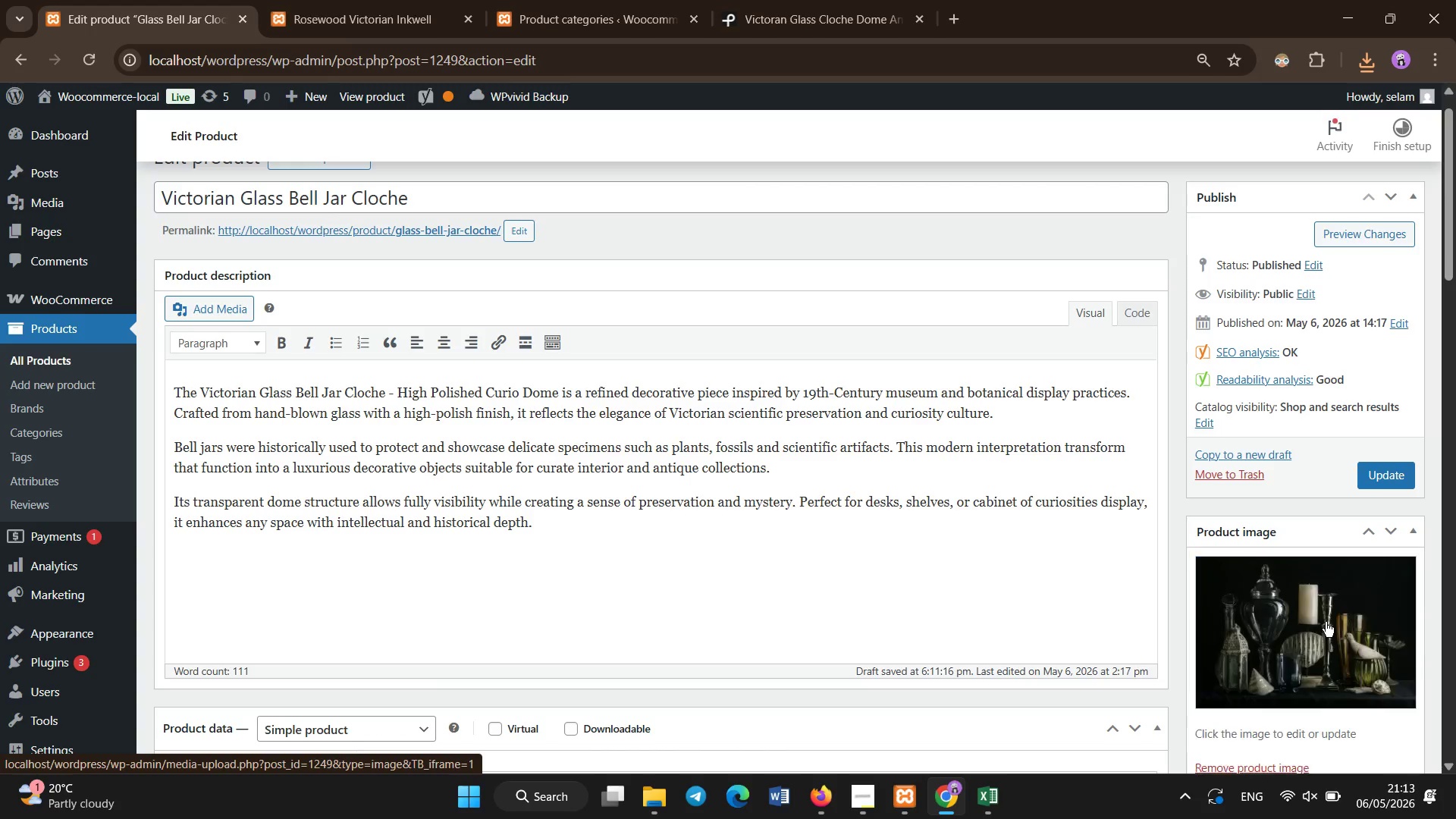 
wait(5.12)
 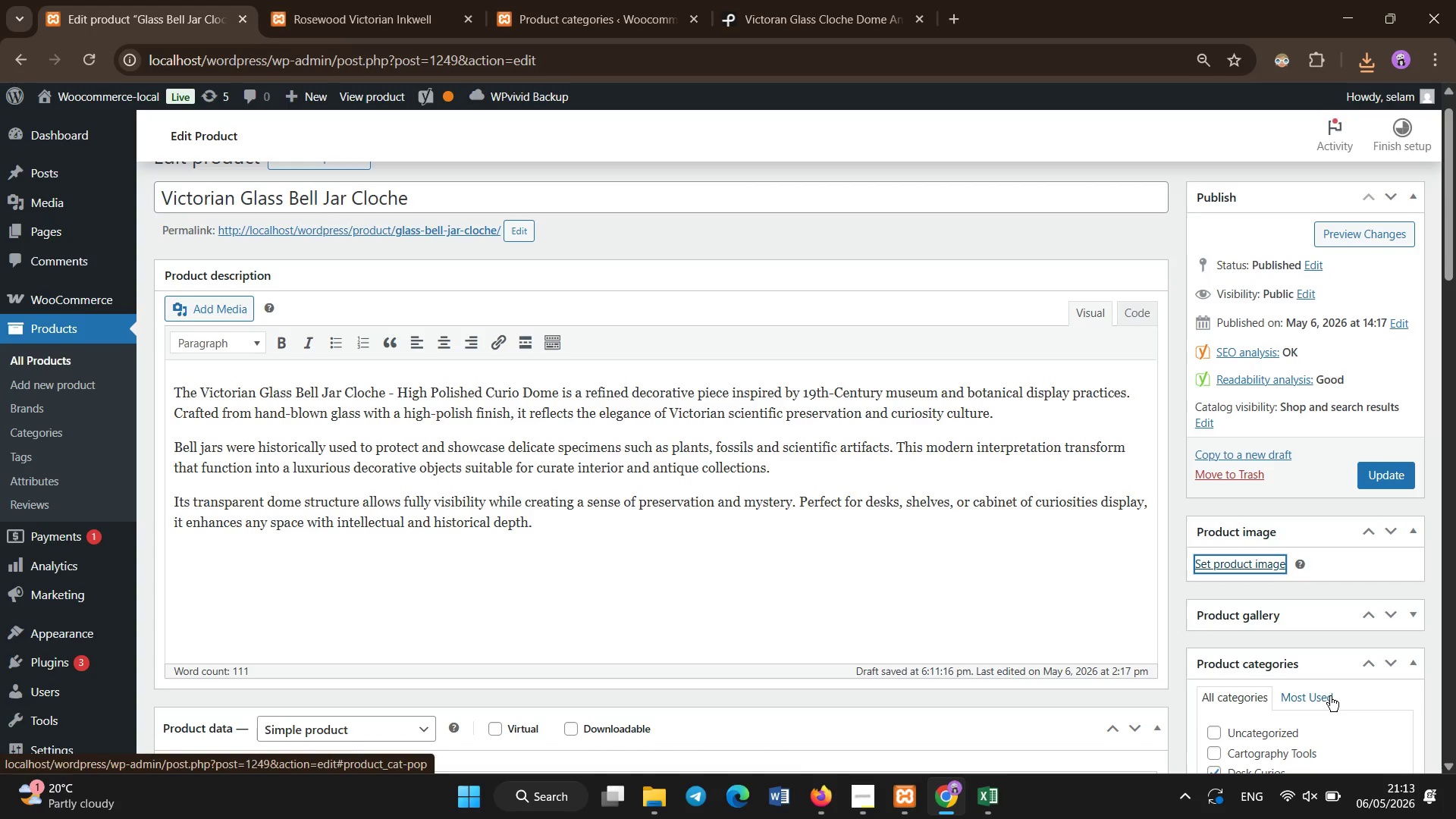 
left_click([1359, 472])
 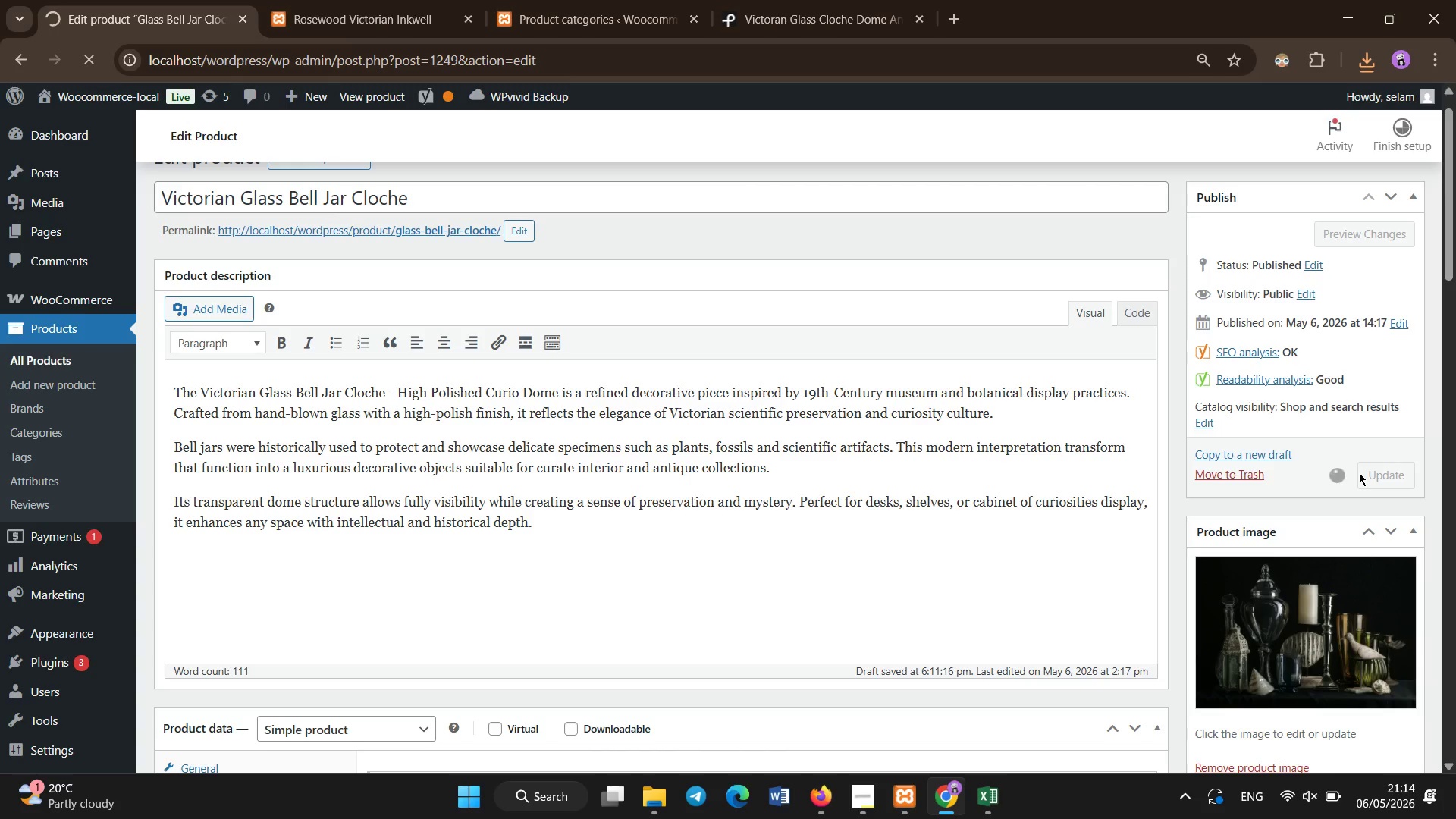 
wait(24.5)
 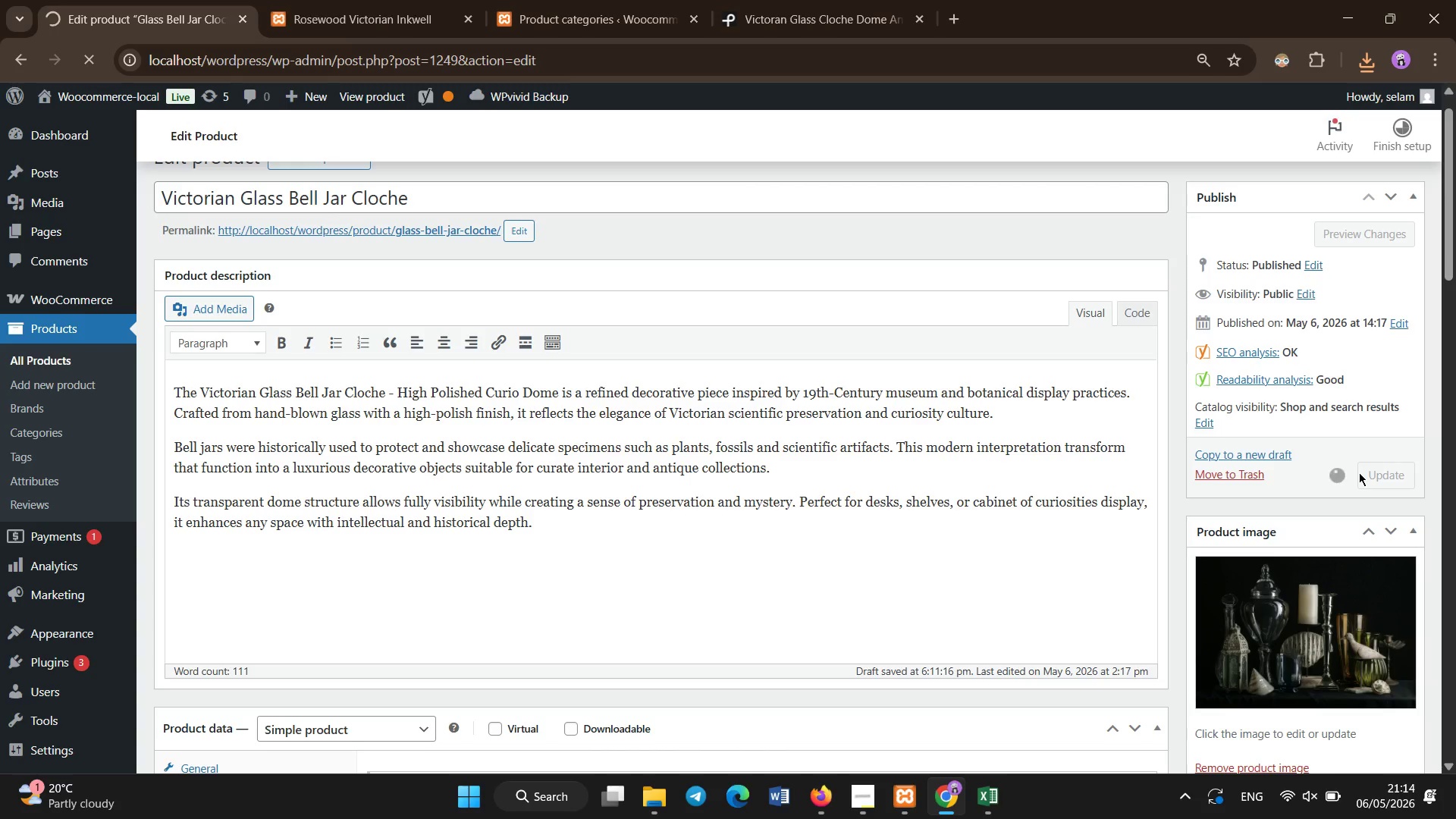 
left_click([852, 805])